 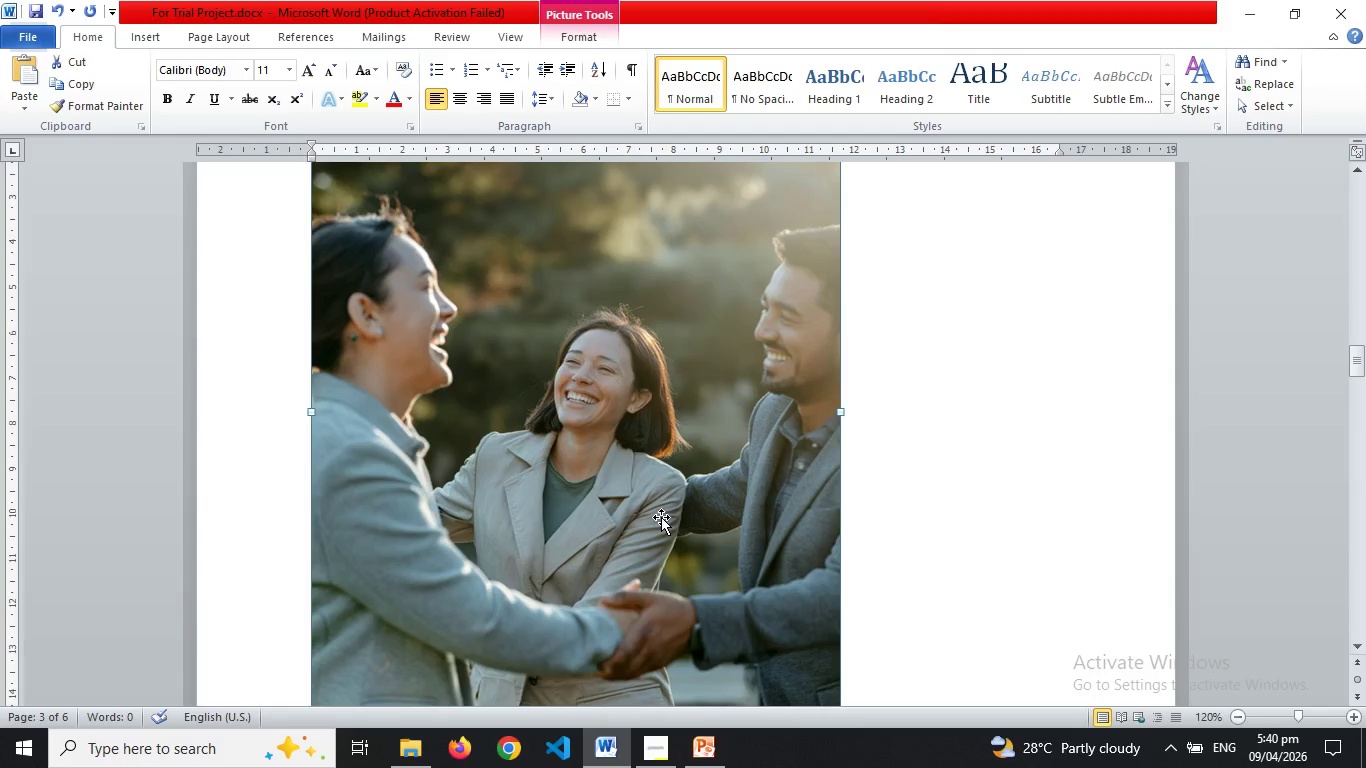 
key(Control+C)
 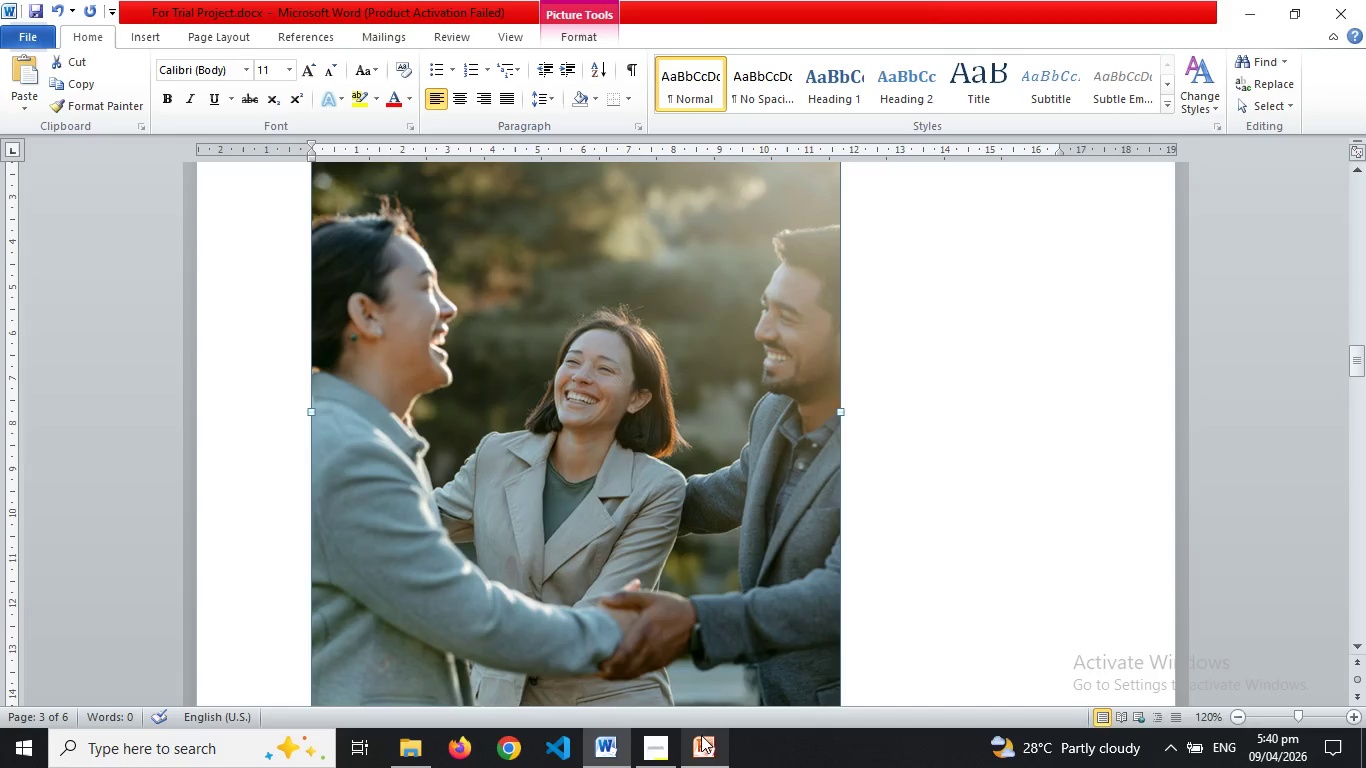 
left_click([703, 753])
 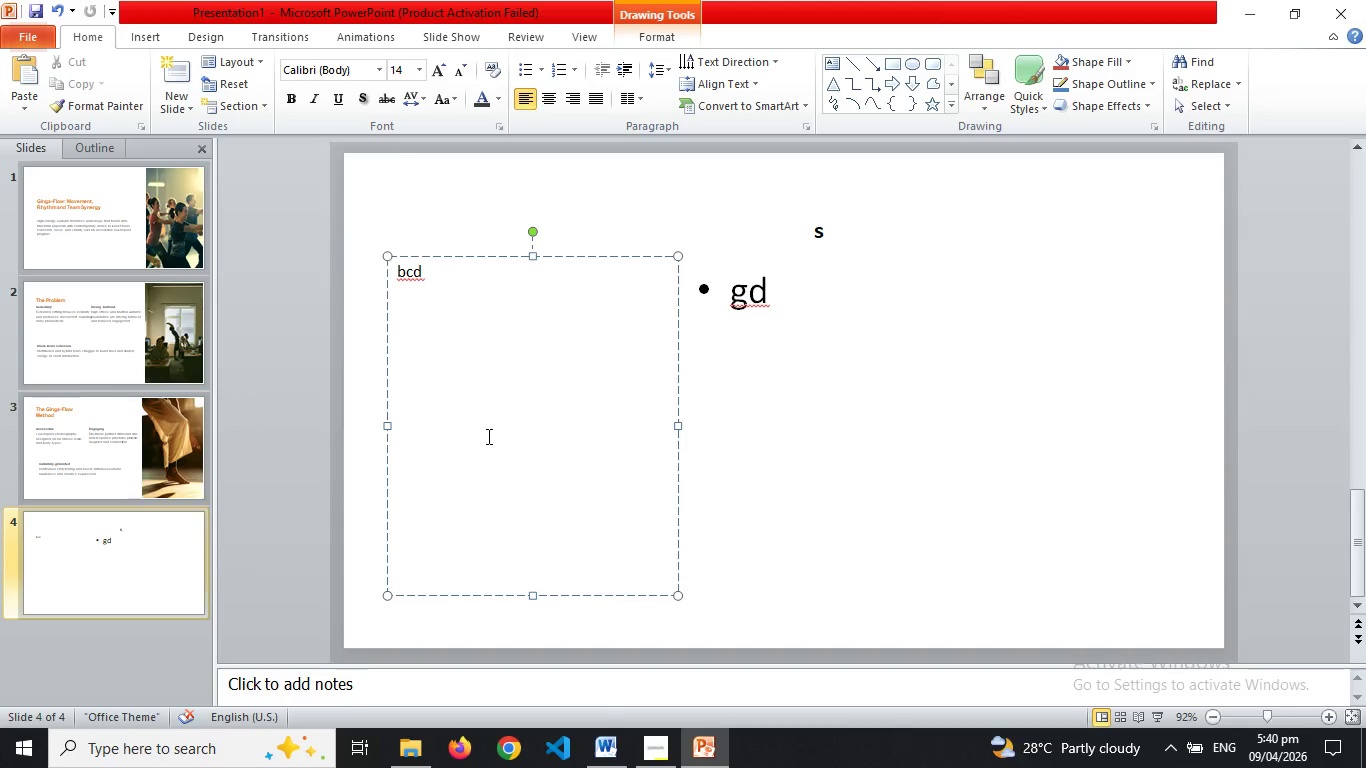 
key(Control+A)
 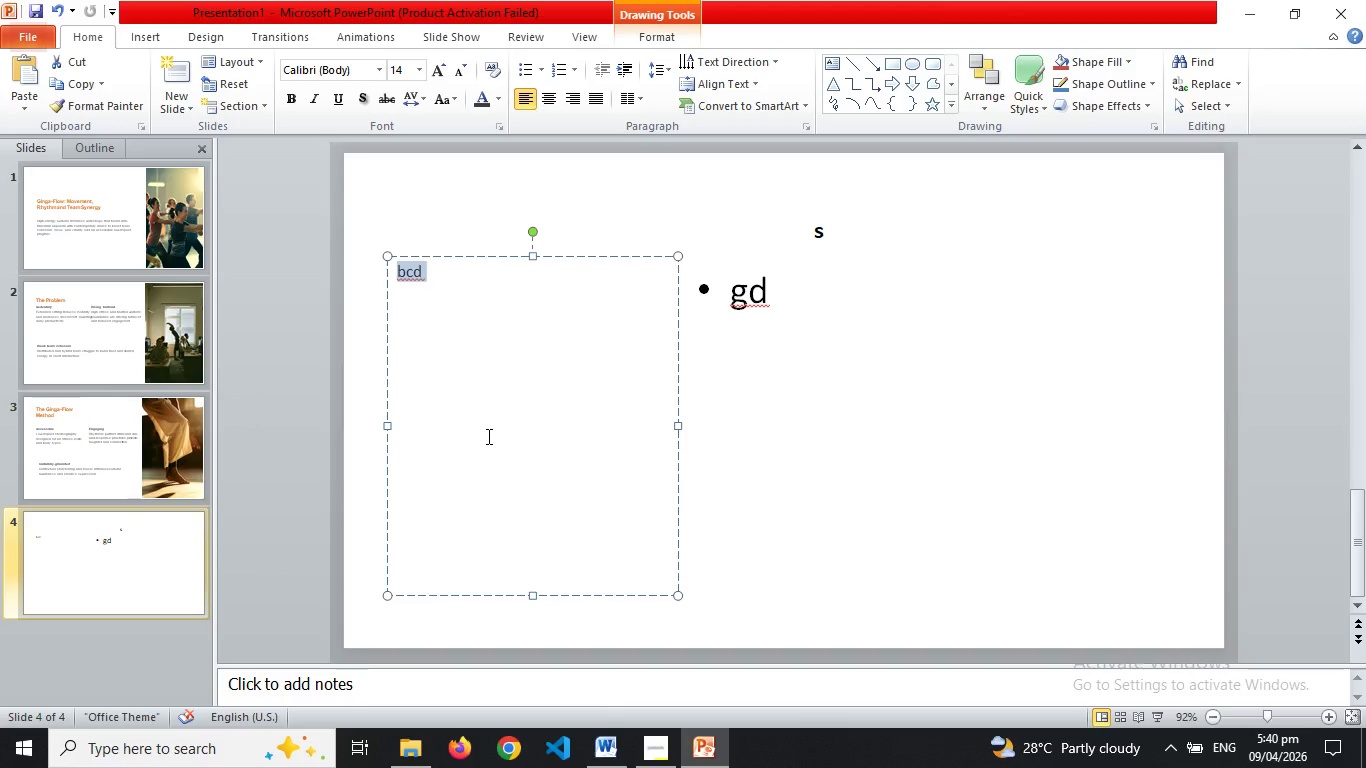 
key(Backspace)
 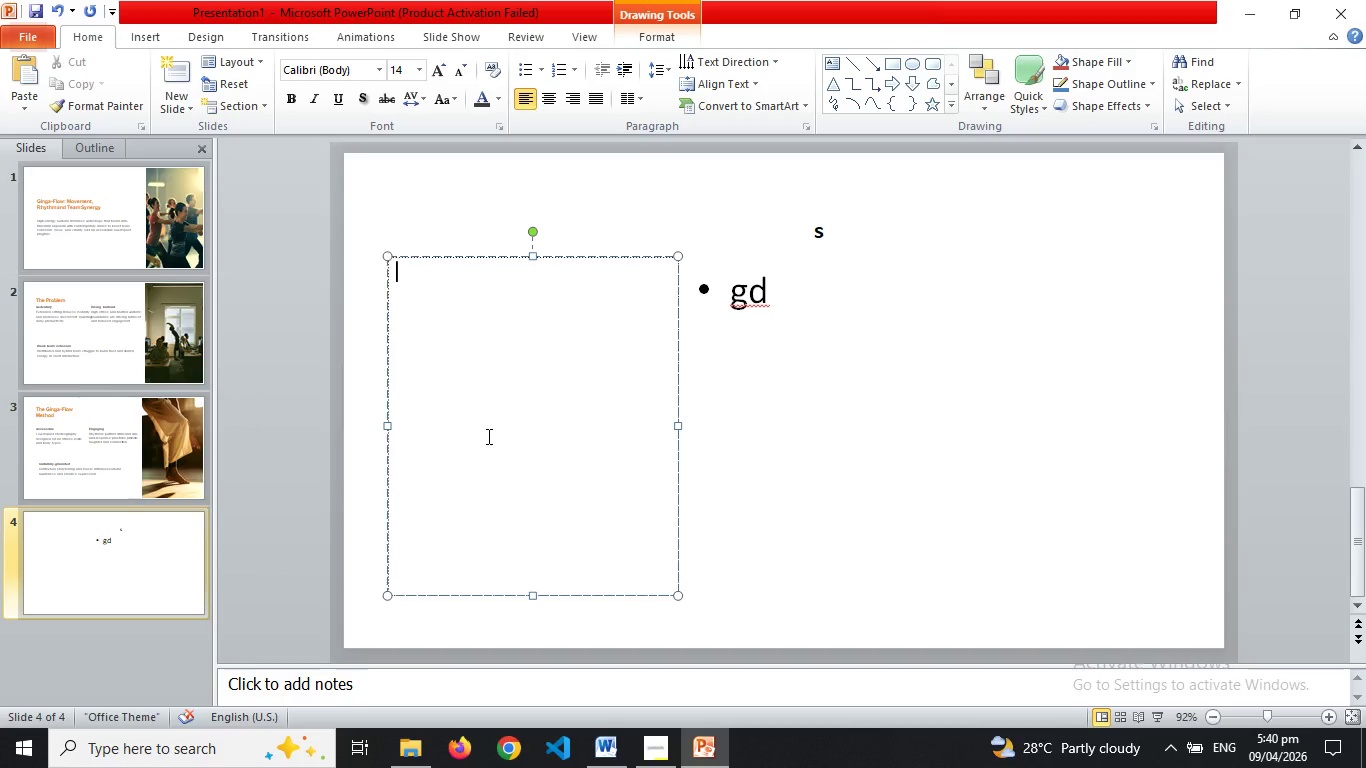 
key(Control+V)
 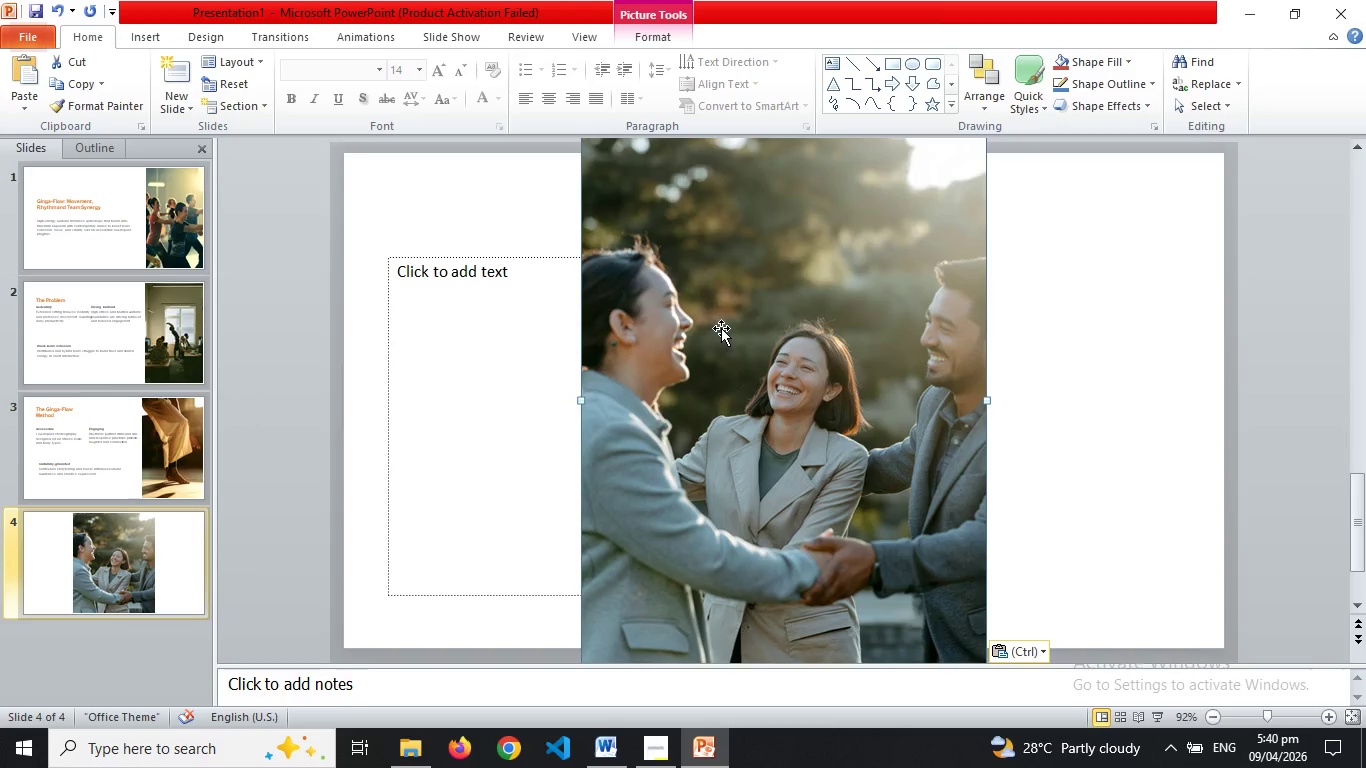 
left_click_drag(start_coordinate=[753, 322], to_coordinate=[515, 343])
 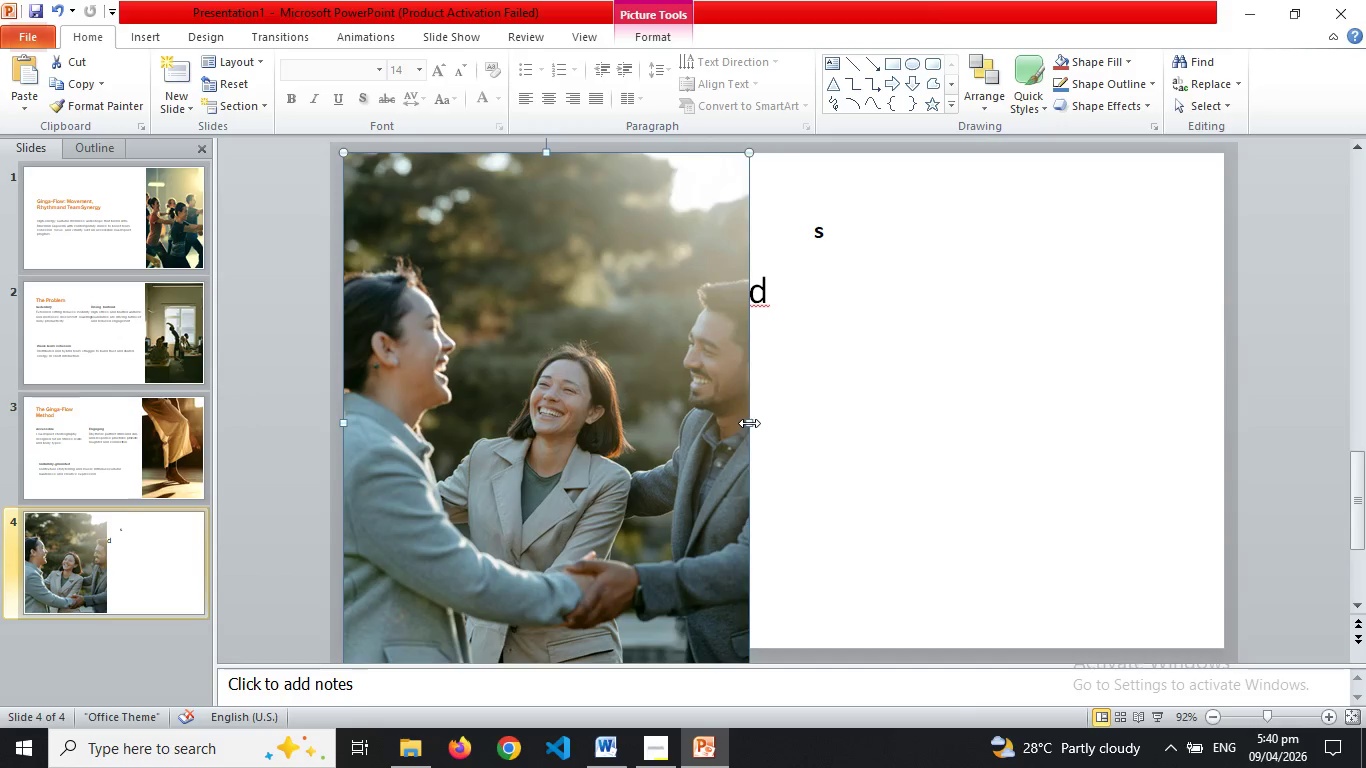 
left_click_drag(start_coordinate=[751, 423], to_coordinate=[679, 413])
 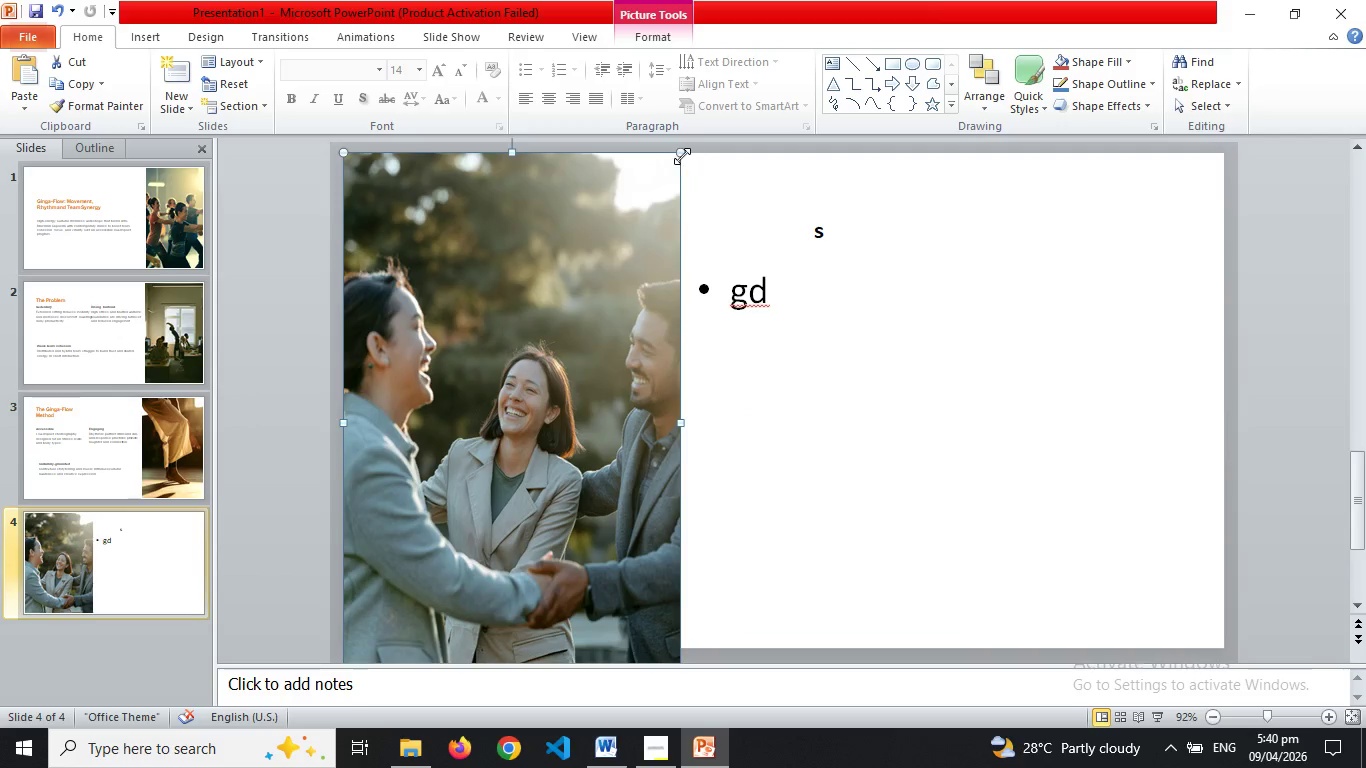 
left_click_drag(start_coordinate=[682, 156], to_coordinate=[650, 260])
 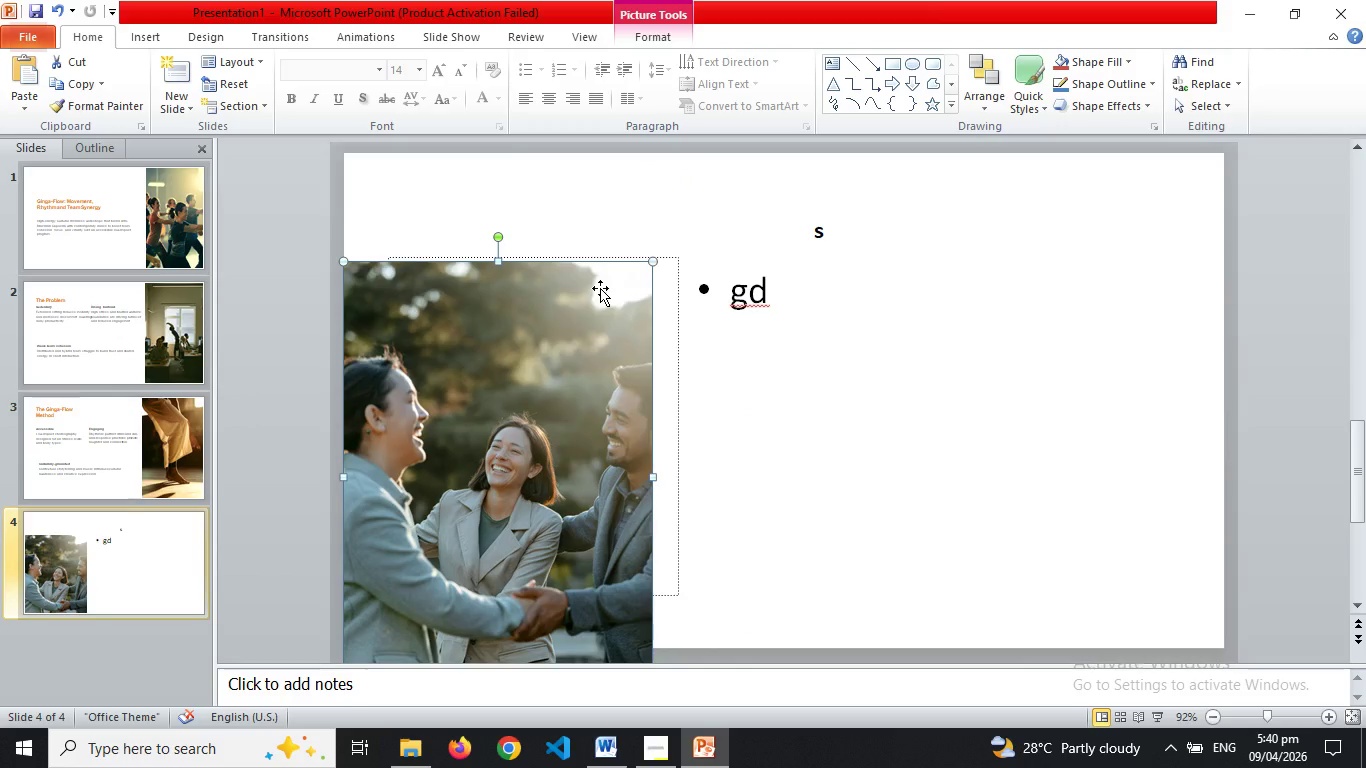 
left_click([773, 301])
 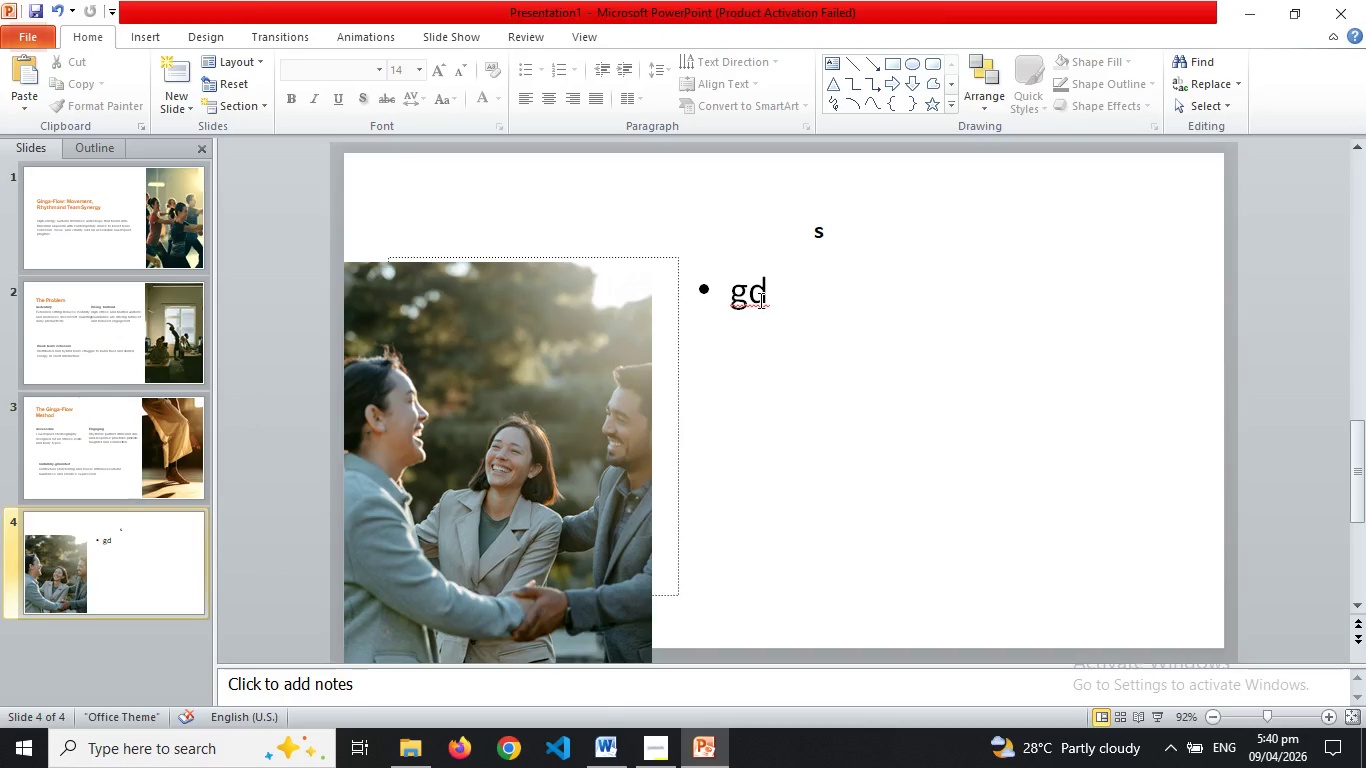 
left_click([759, 300])
 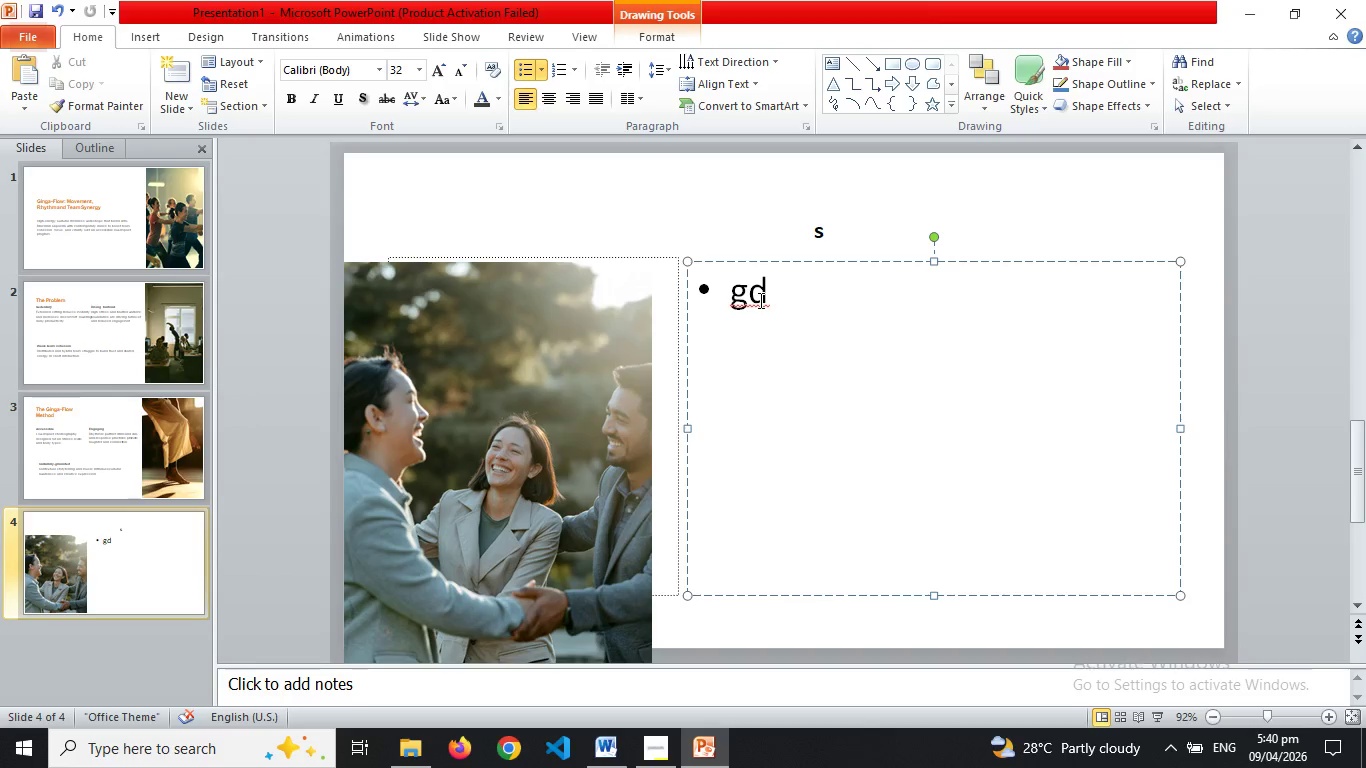 
key(Backspace)
 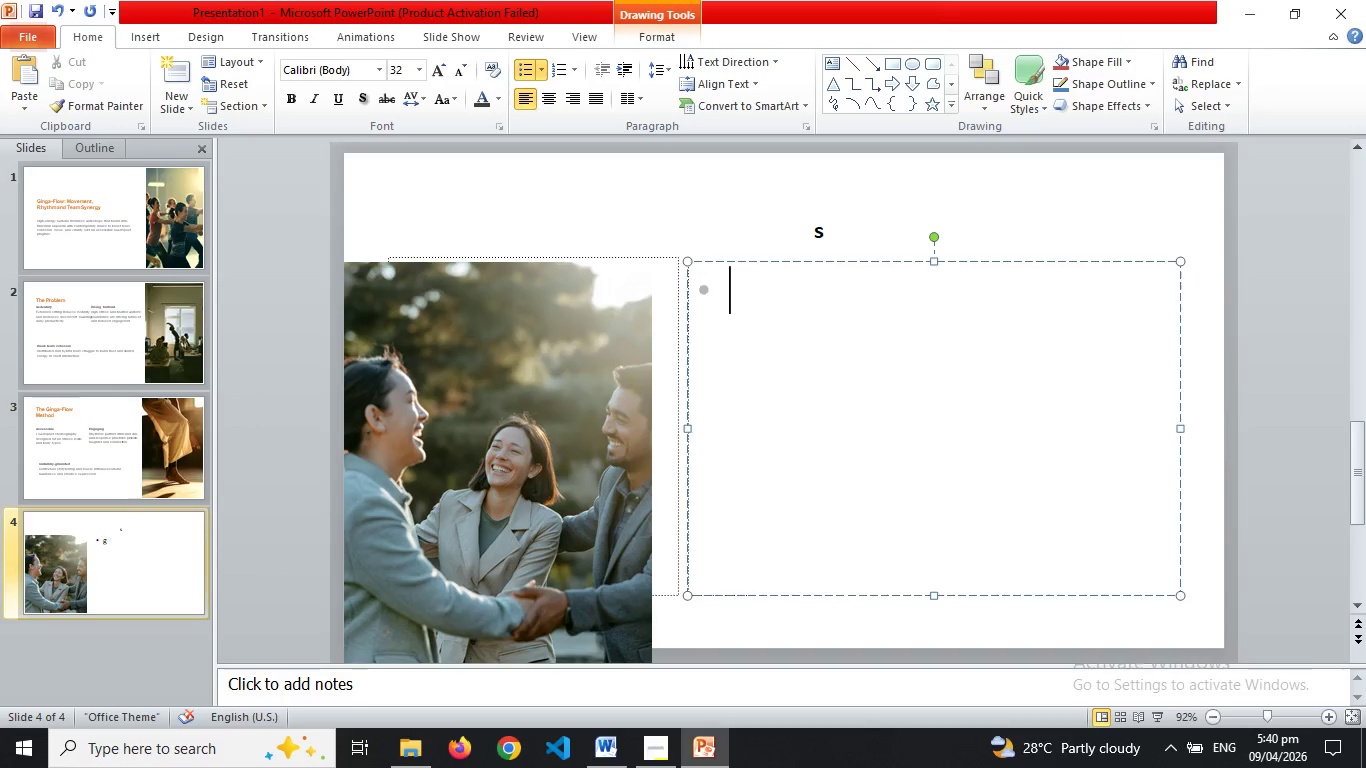 
key(Backspace)
 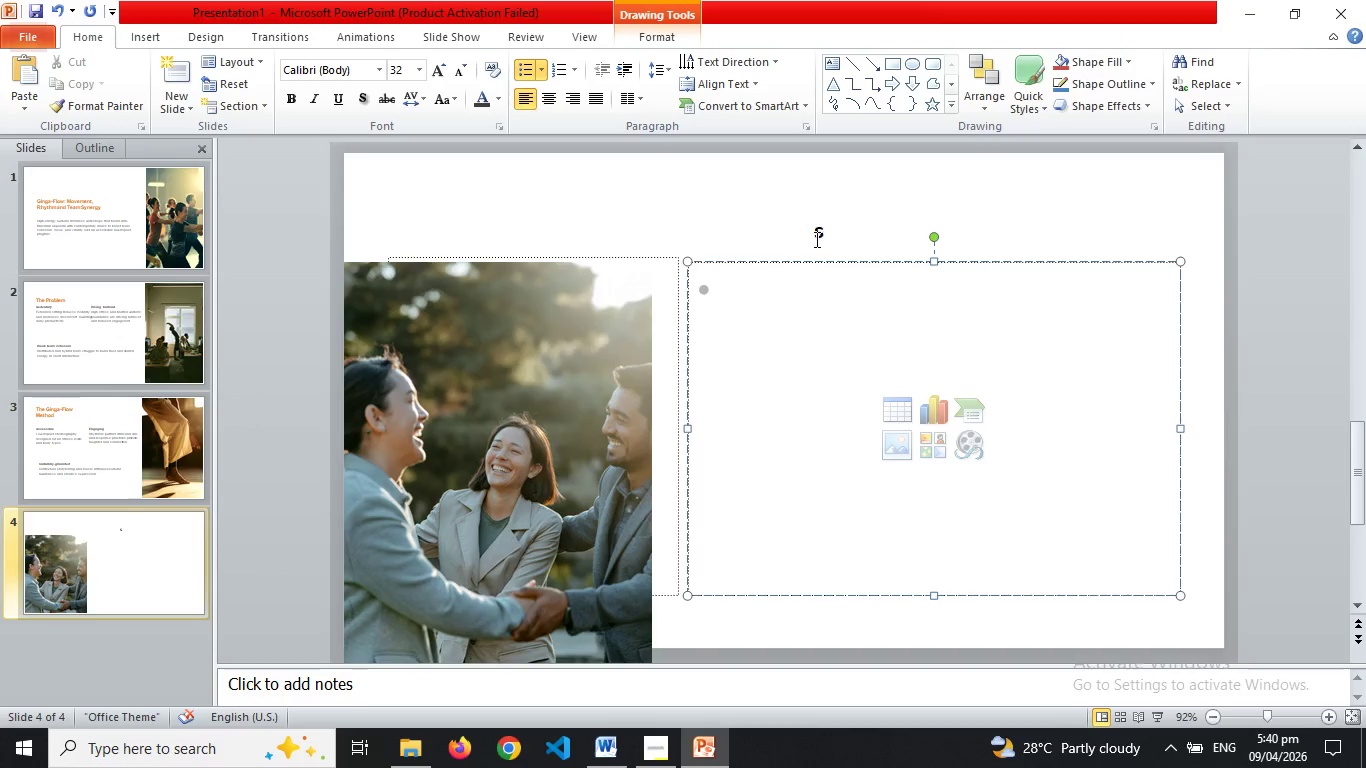 
left_click([819, 234])
 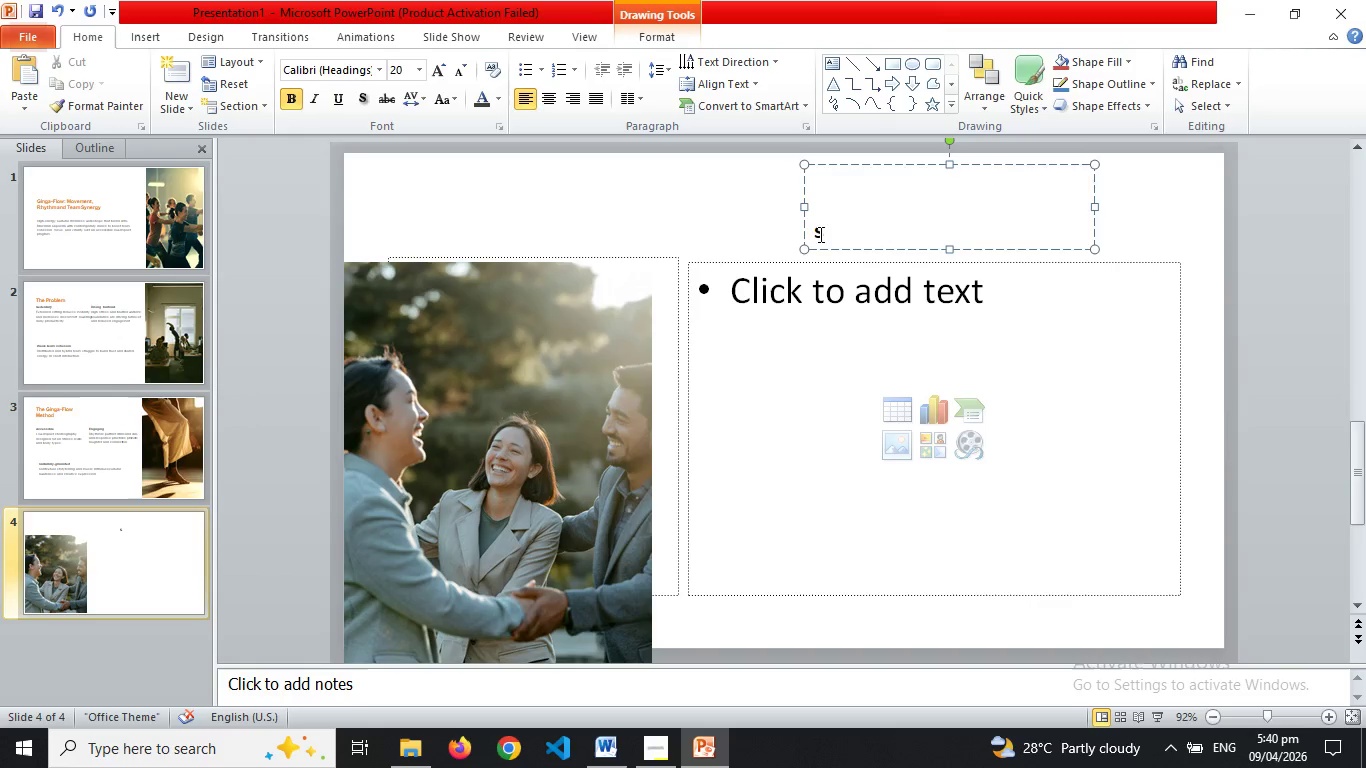 
key(Backspace)
type(Team Benefits )
 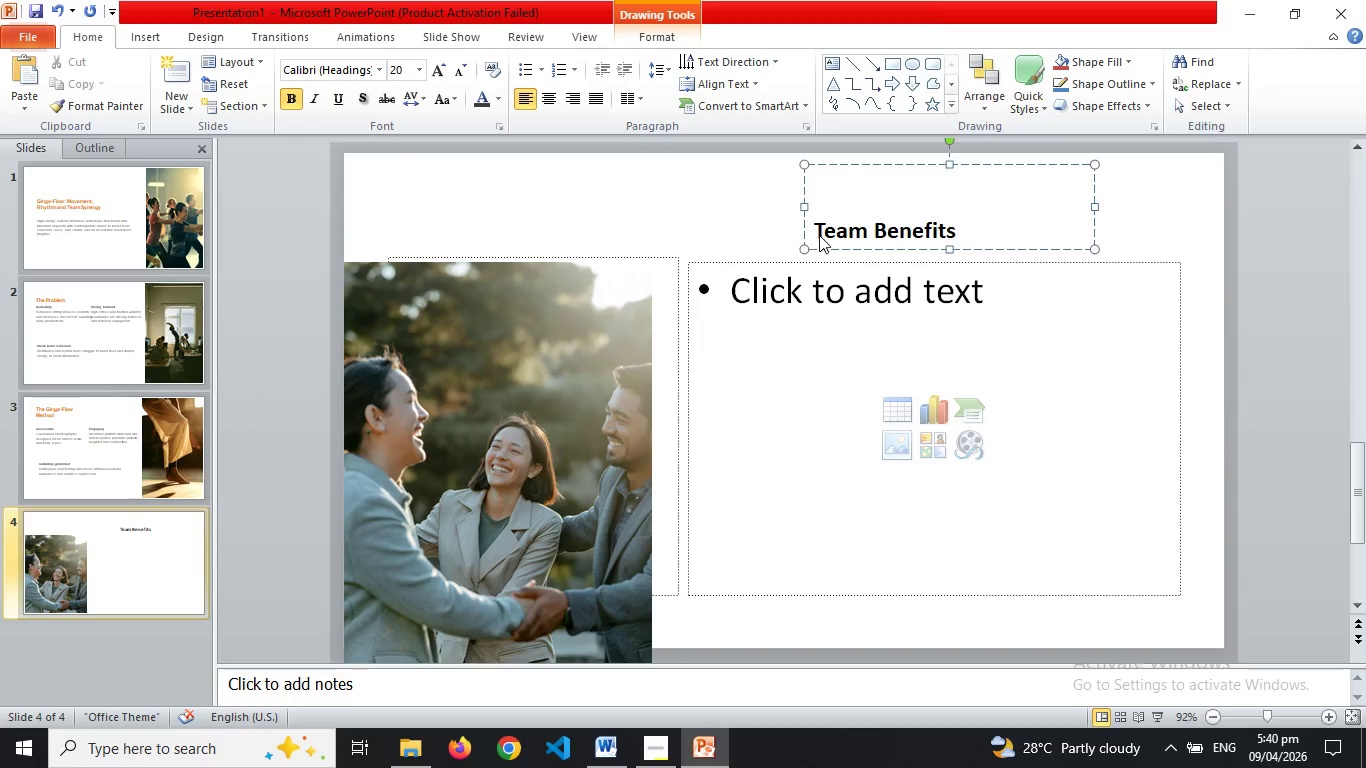 
left_click([794, 305])
 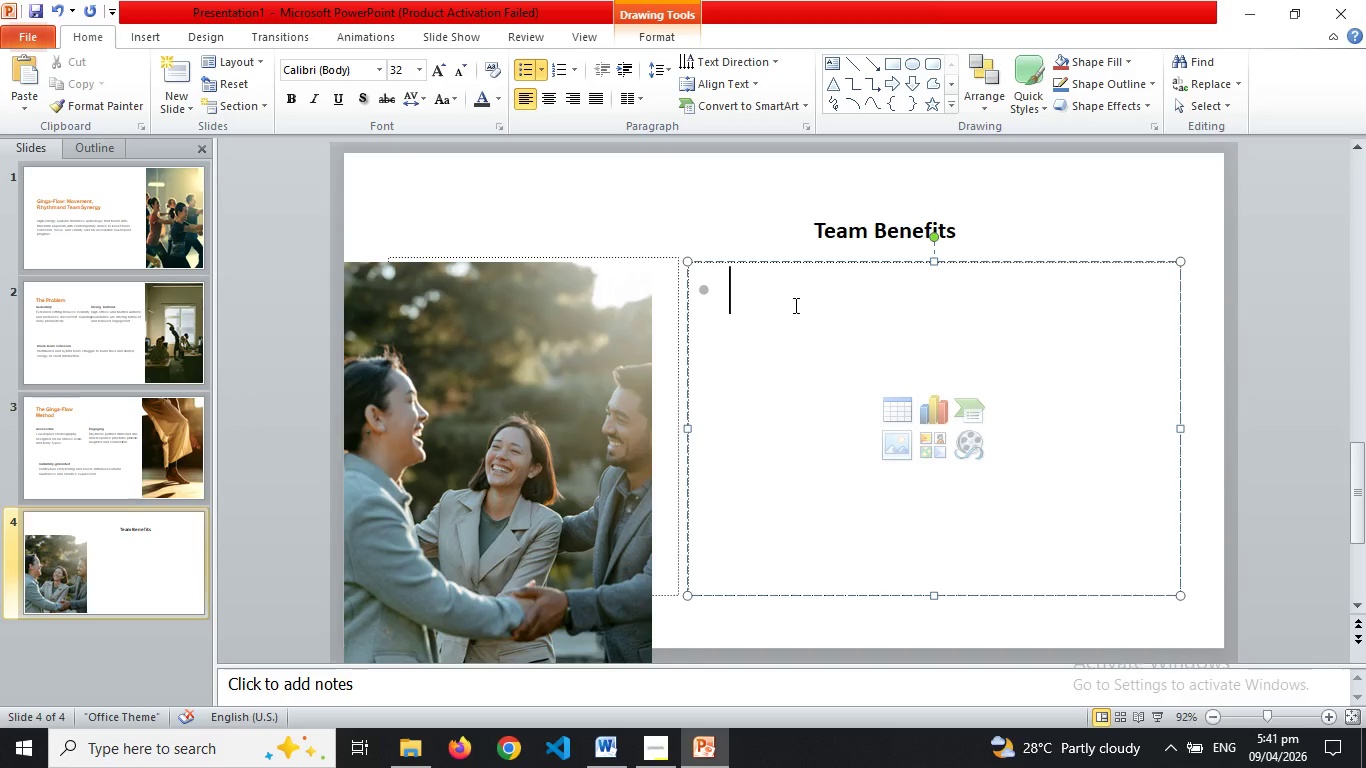 
wait(14.38)
 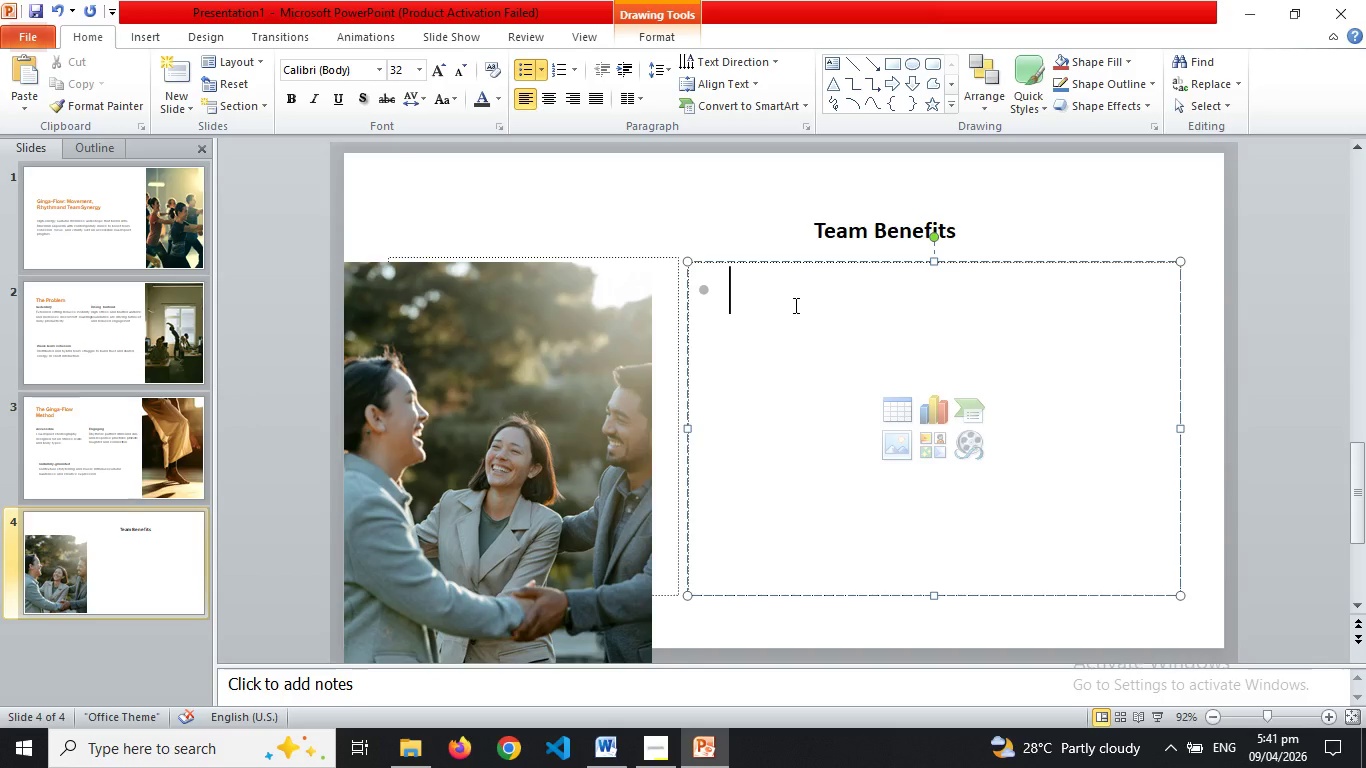 
type(Improve focus and mental clarity through)
 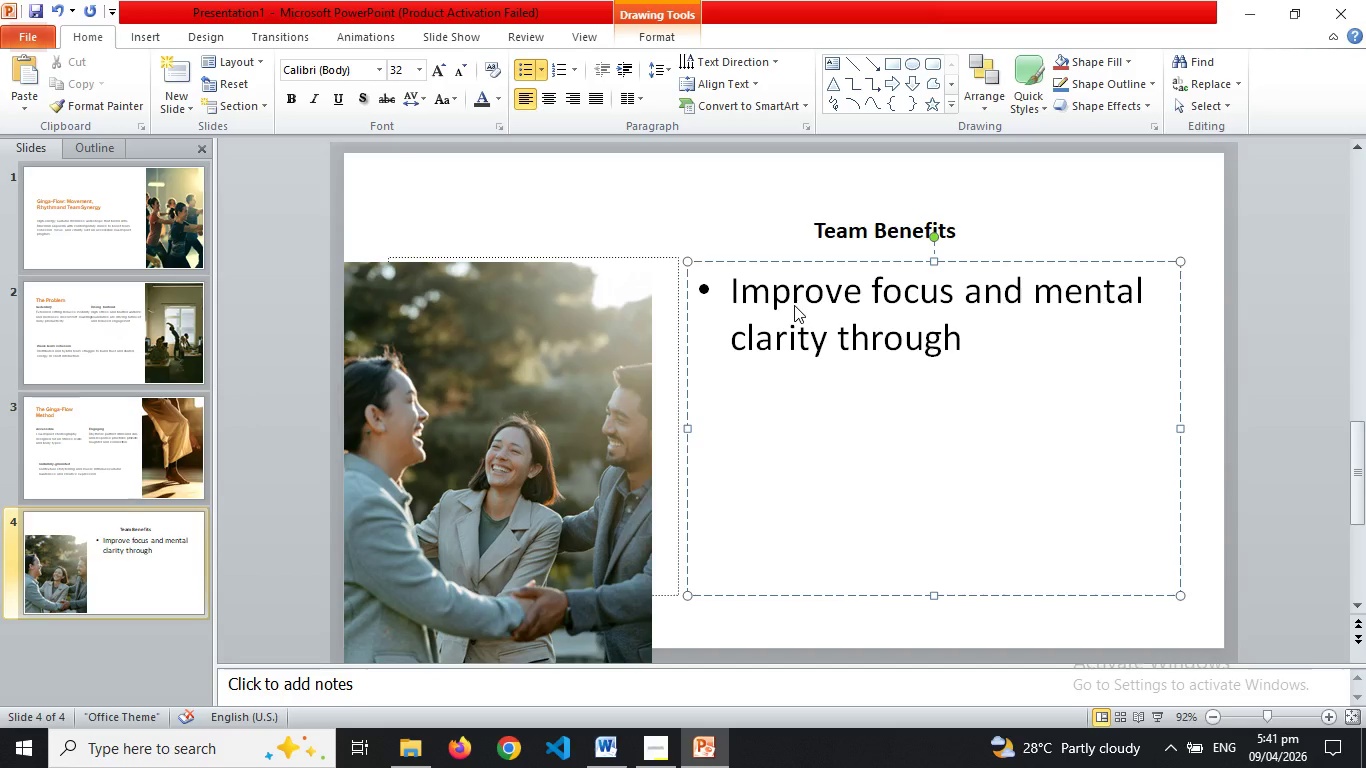 
type( movements )
 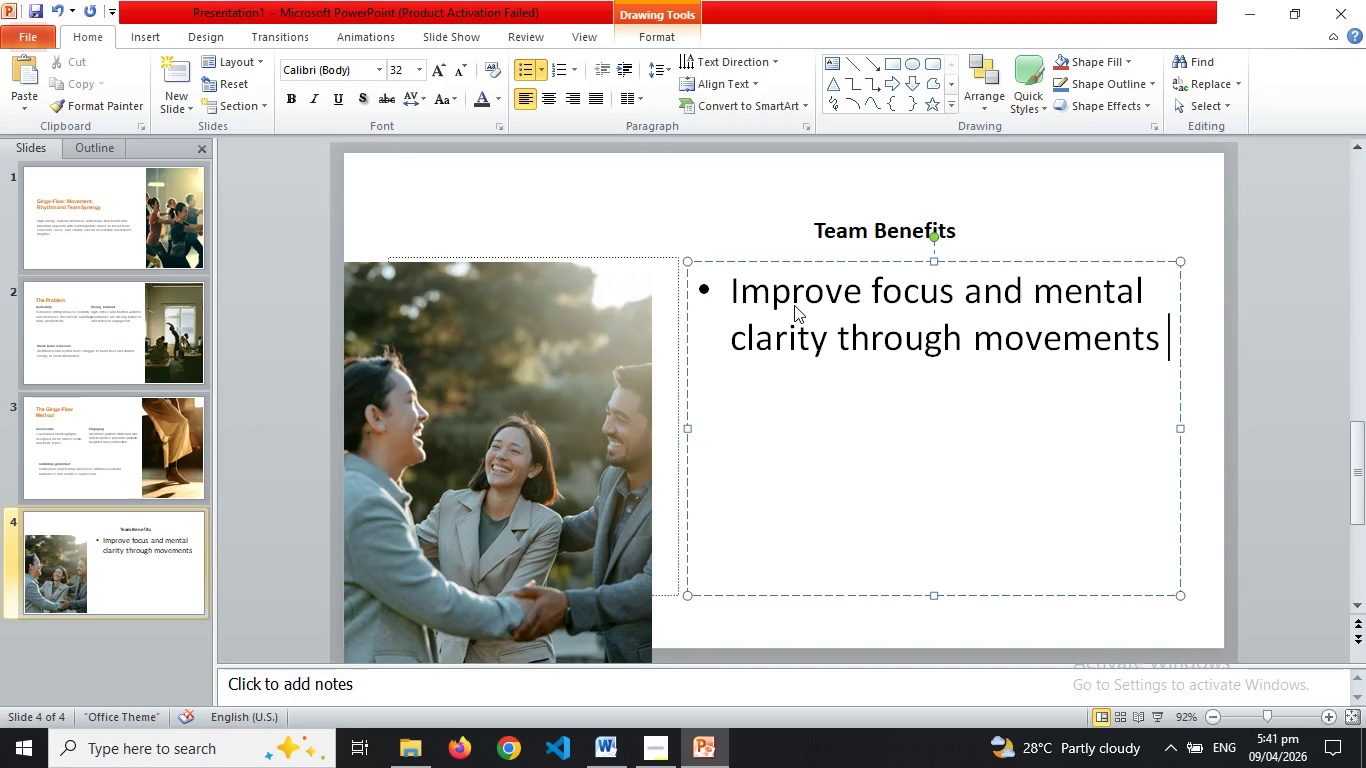 
wait(8.48)
 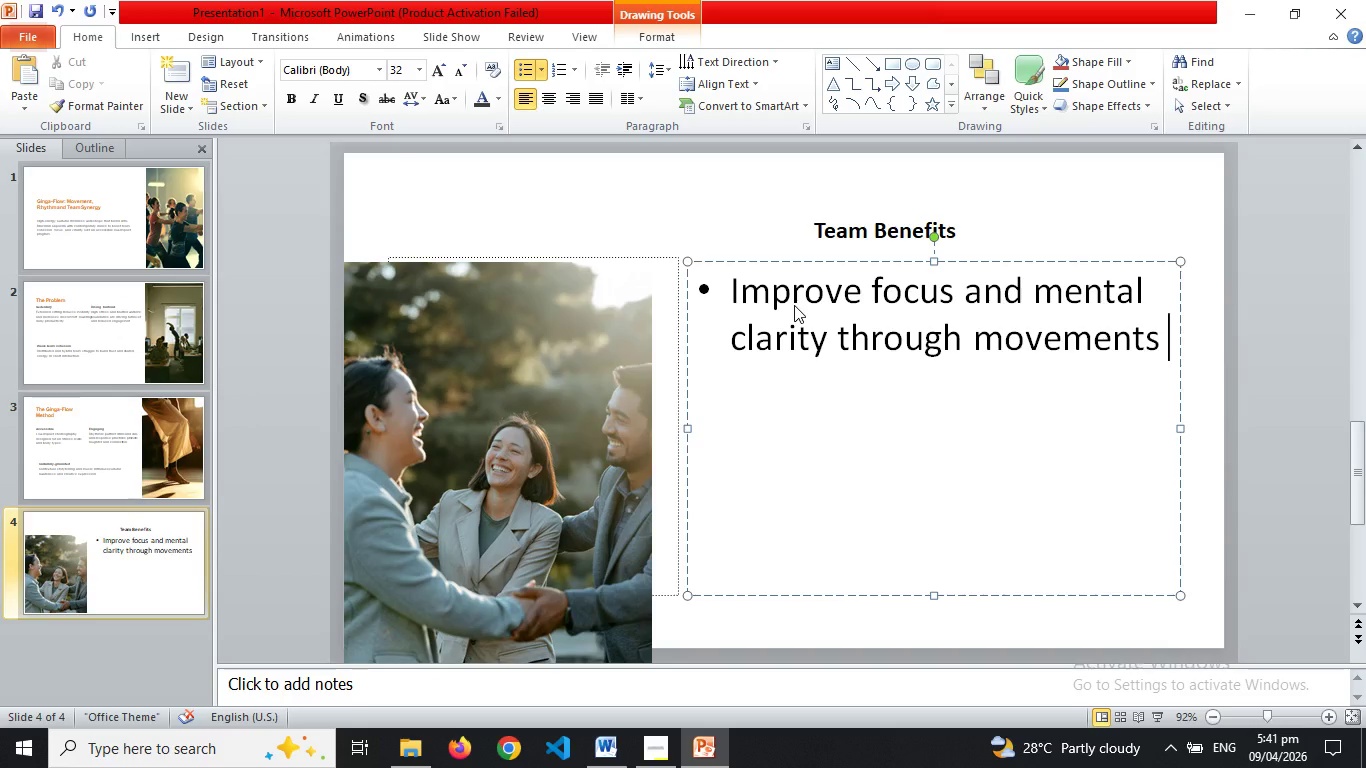 
key(Enter)
 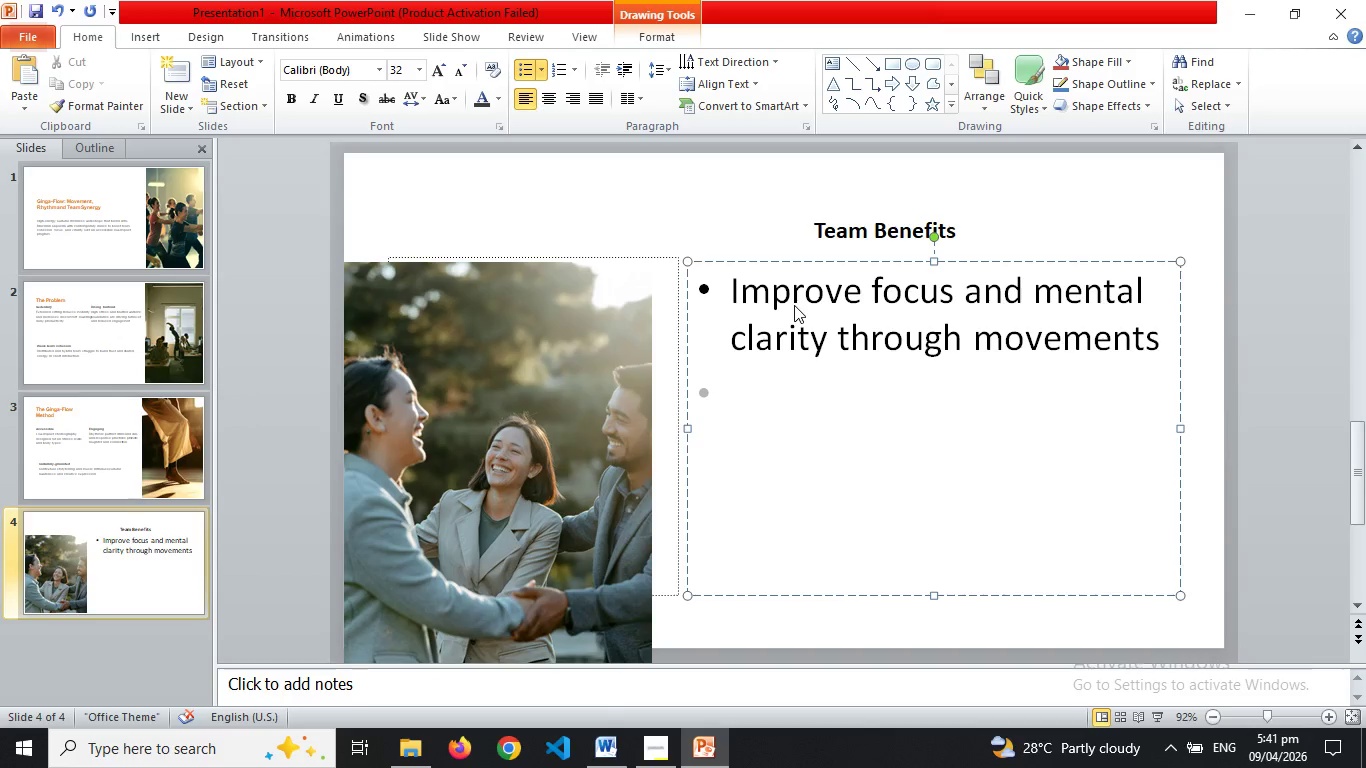 
type(en)
key(Backspace)
key(Backspace)
type(Enhanced cultural competency and psychological saftey )
 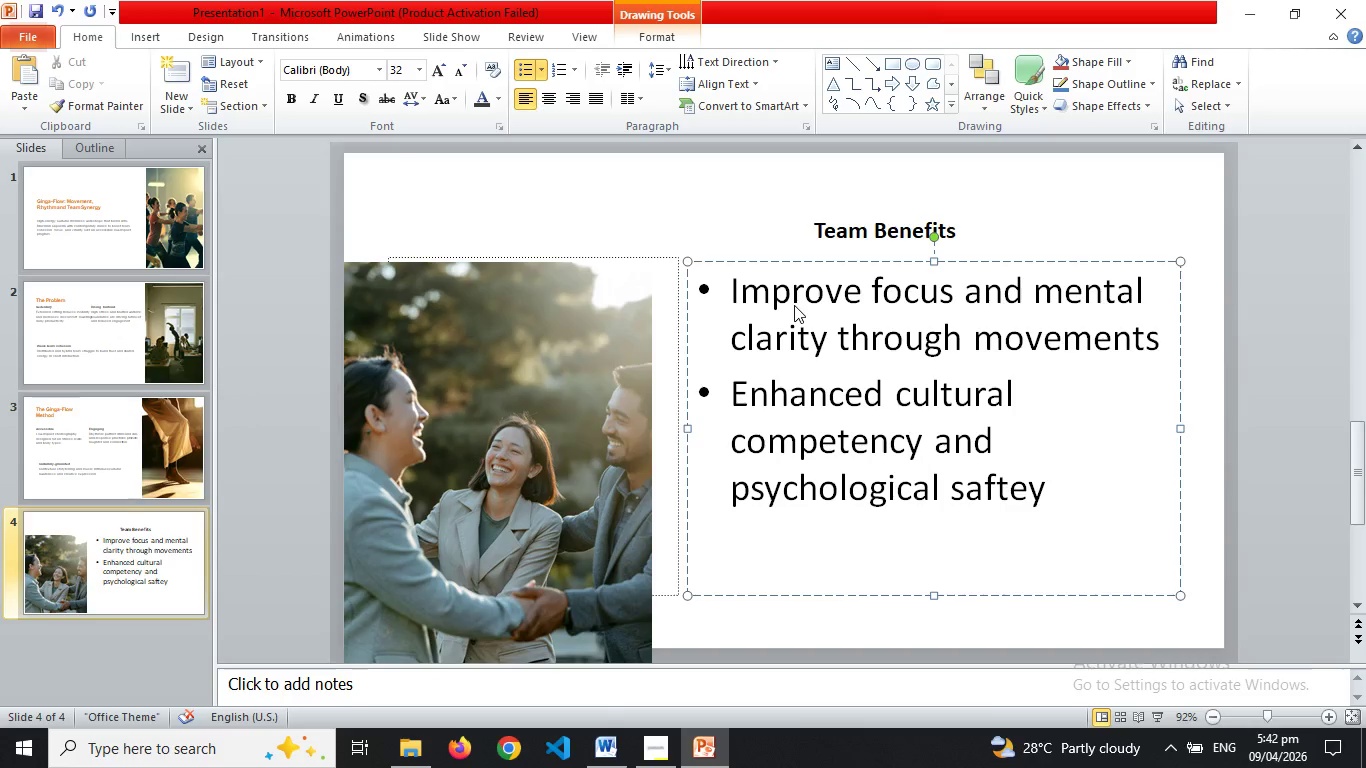 
wait(5.88)
 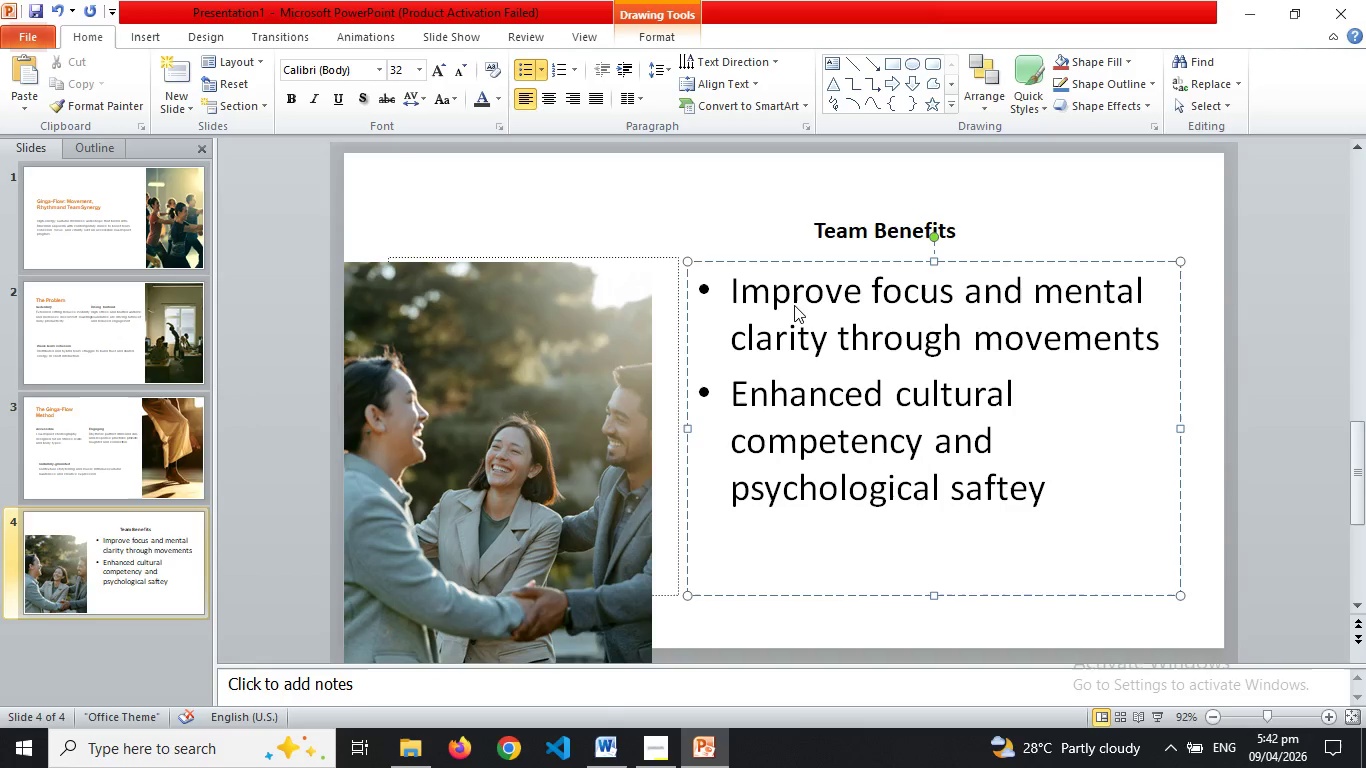 
key(Enter)
 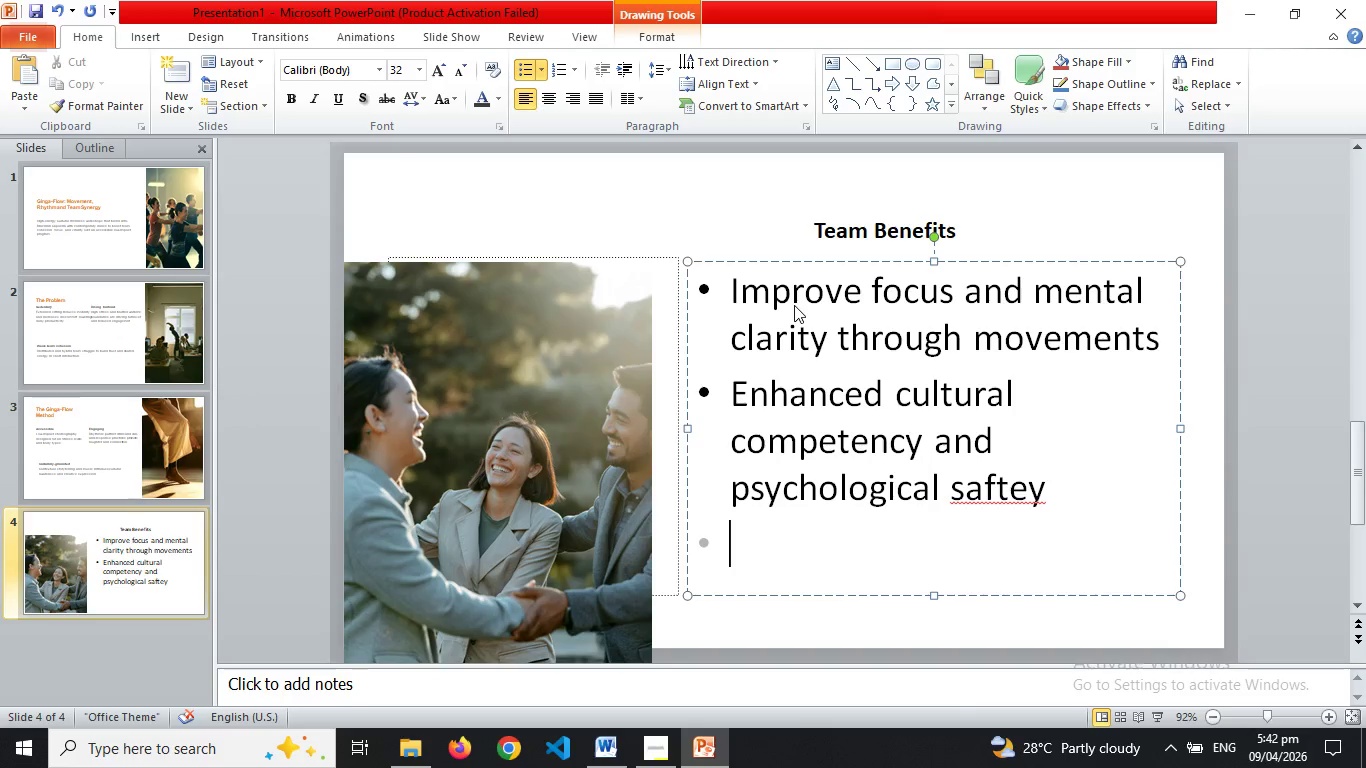 
type(stronger cross-team trust driven by partner)
 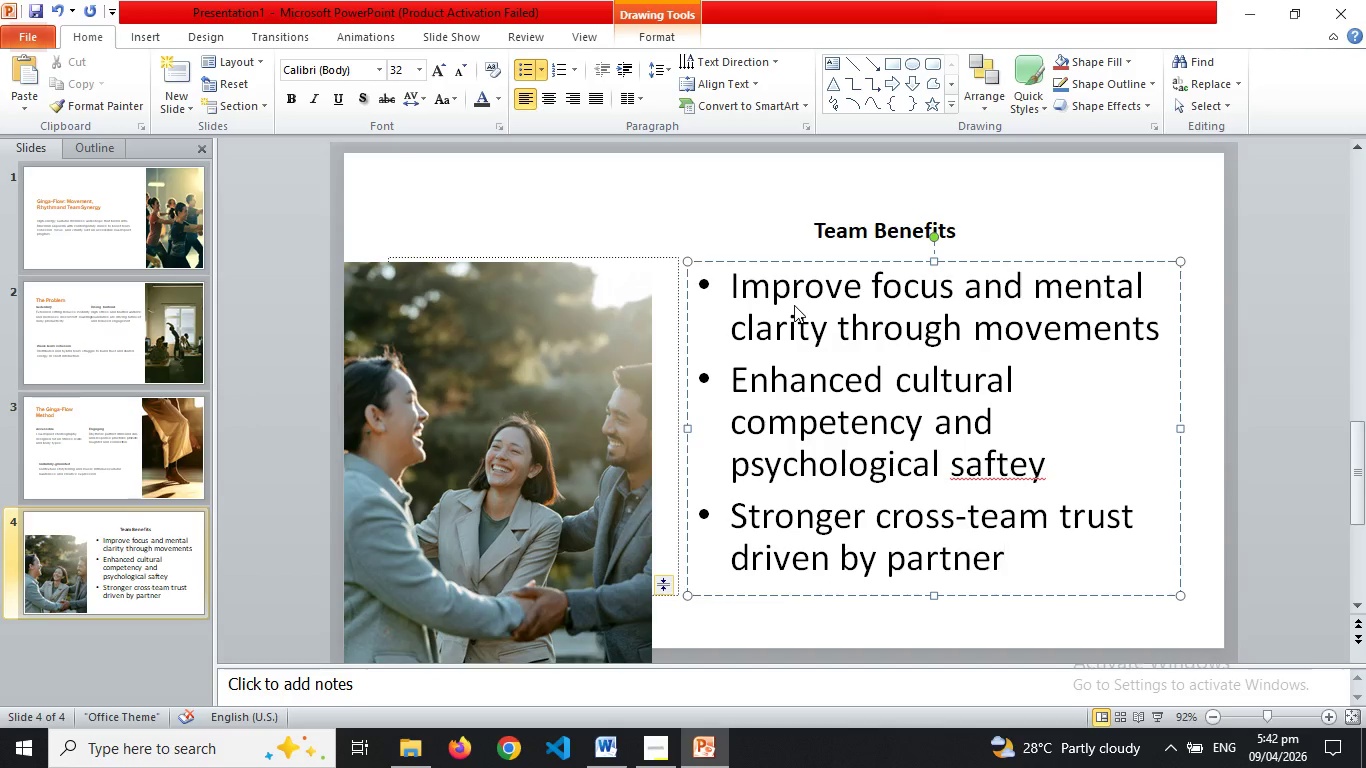 
wait(9.7)
 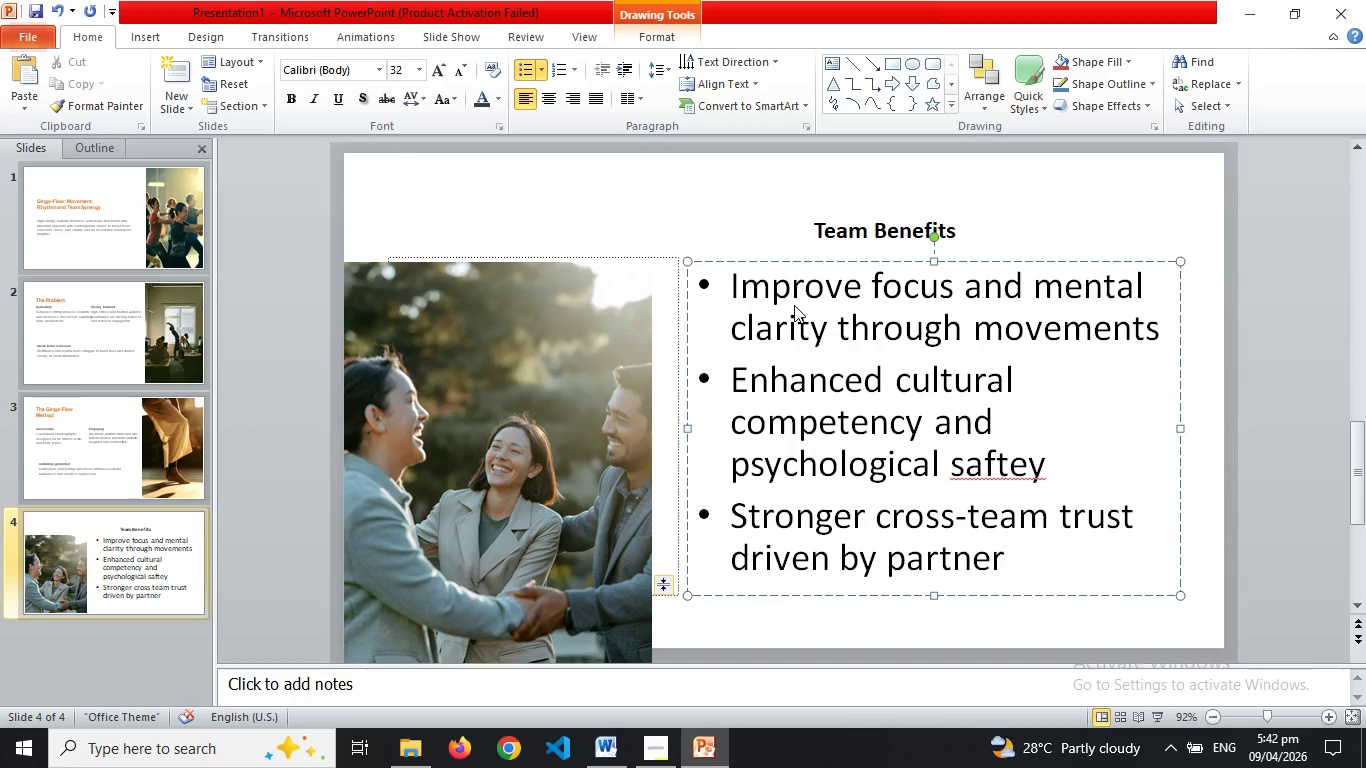 
right_click([1017, 473])
 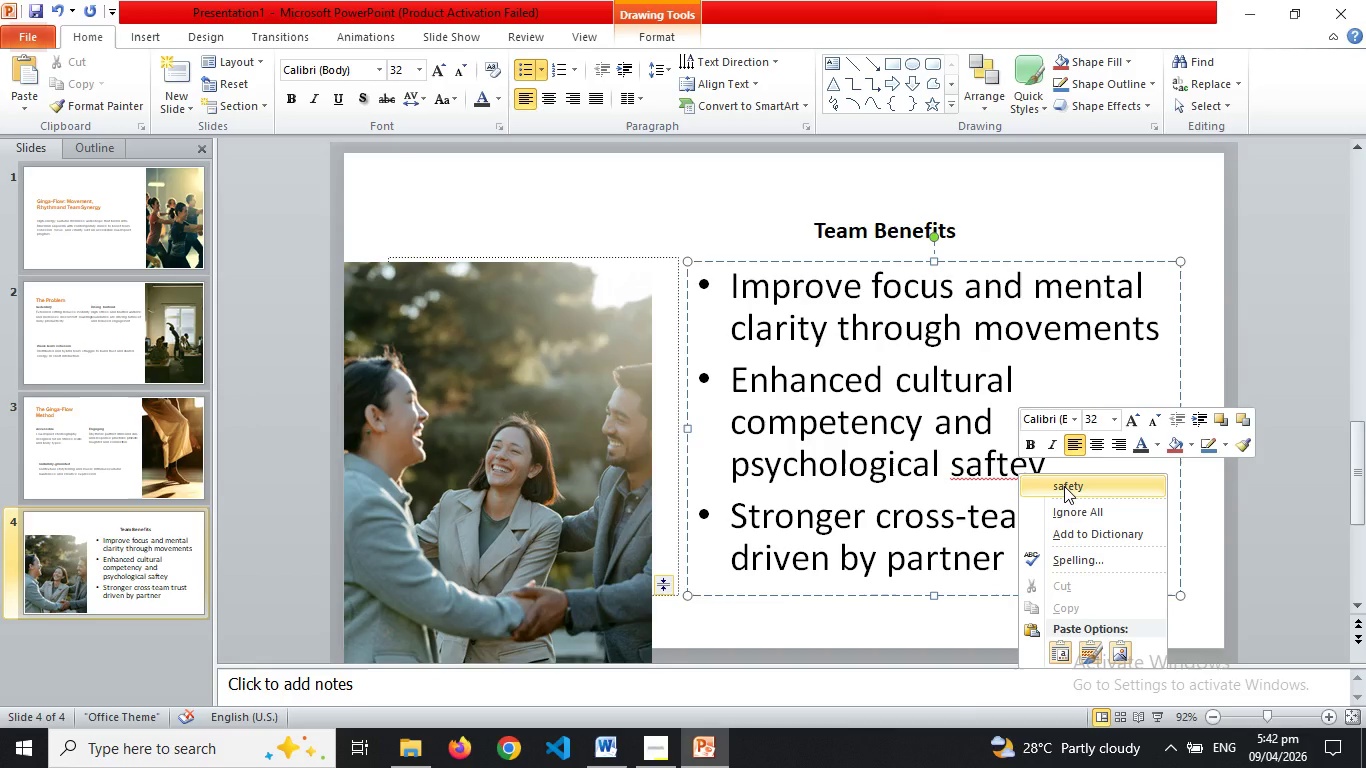 
left_click([1064, 486])
 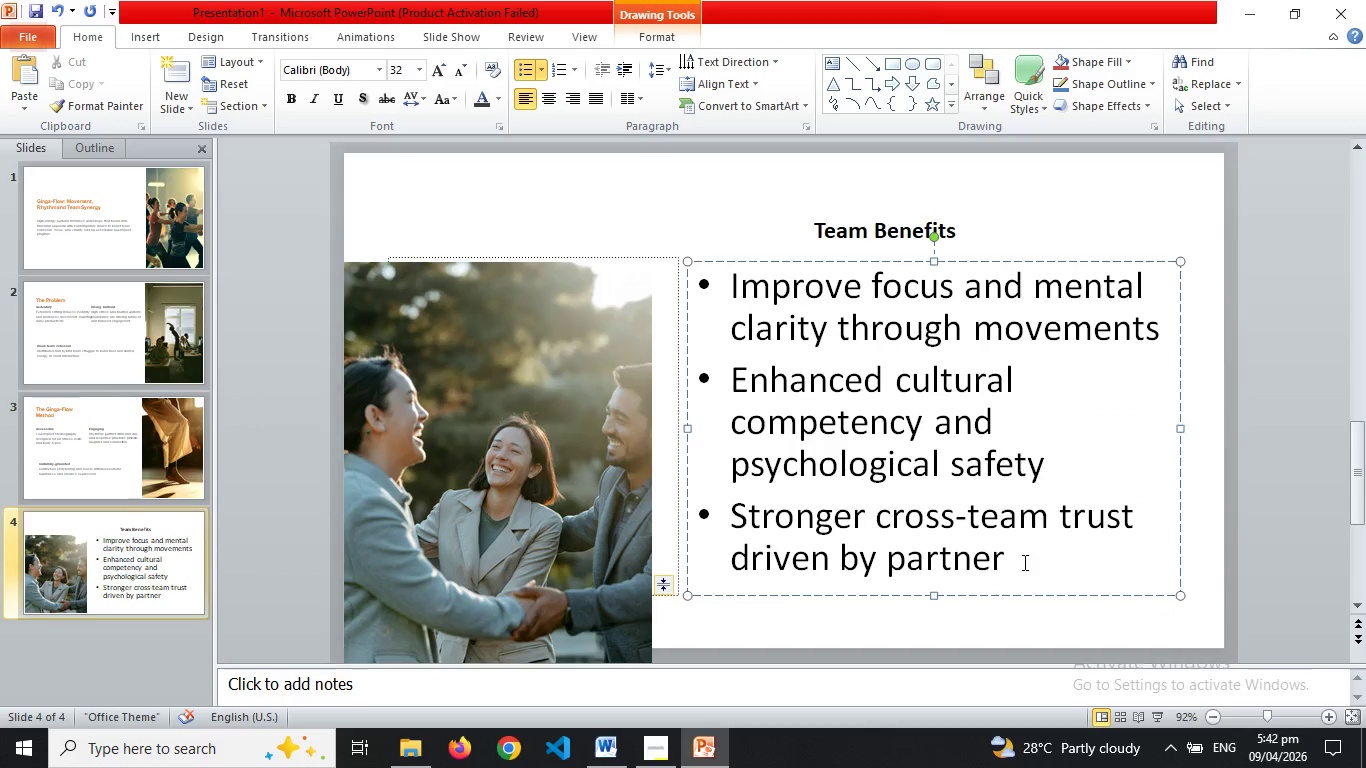 
left_click([1023, 562])
 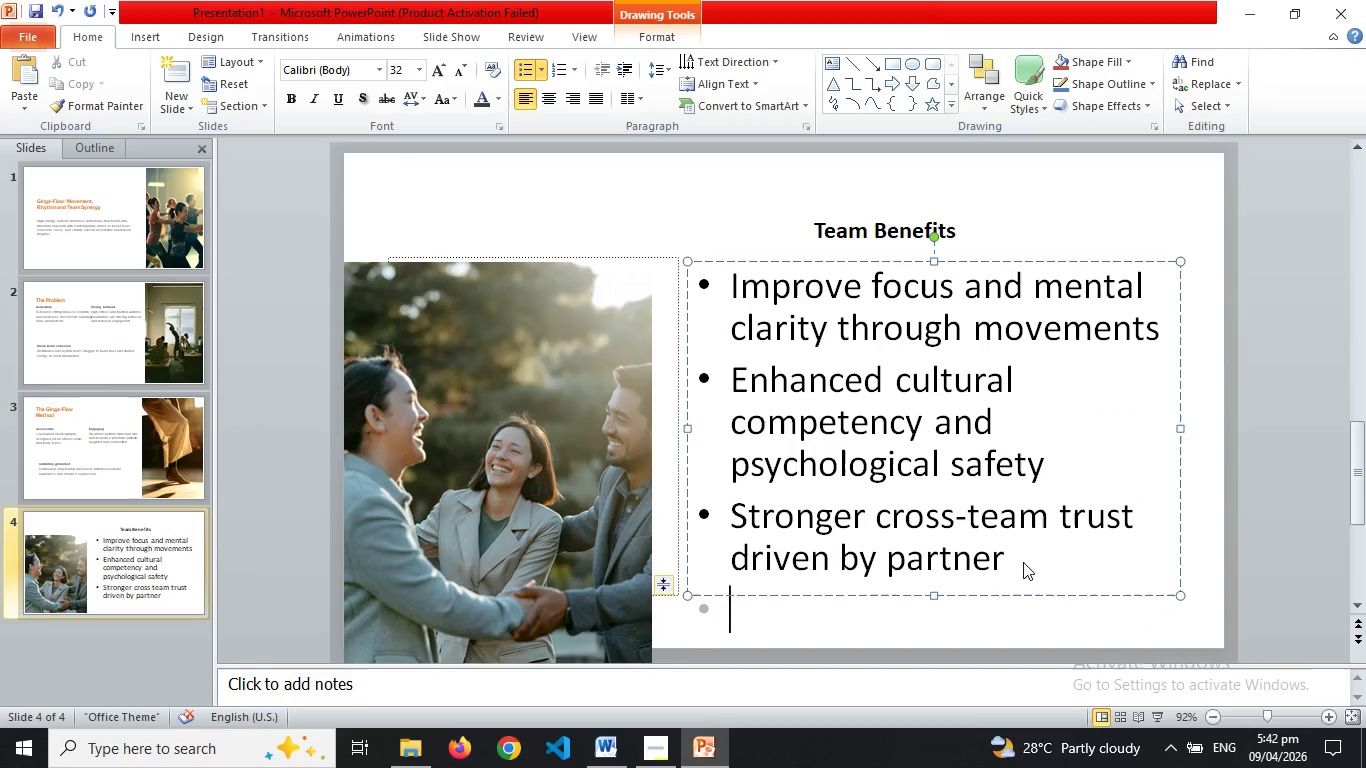 
key(Enter)
 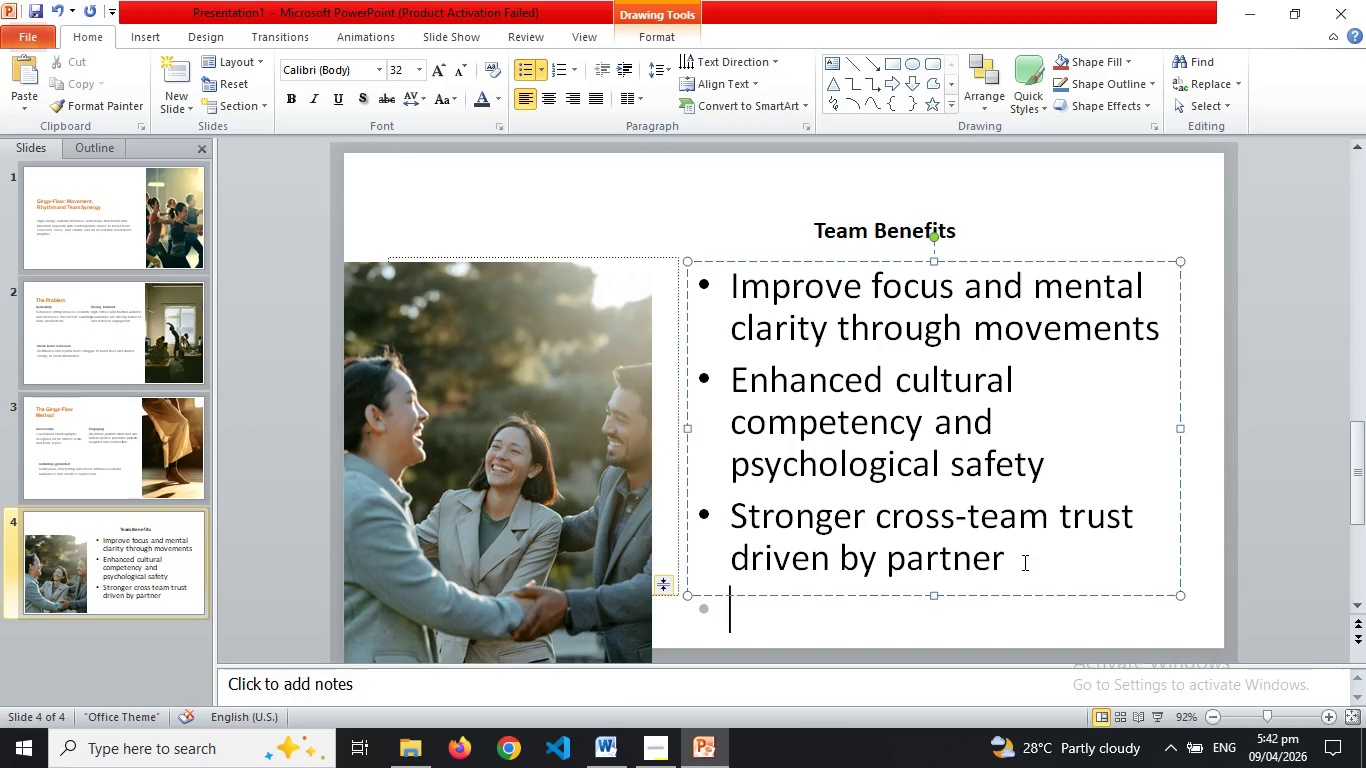 
wait(13.28)
 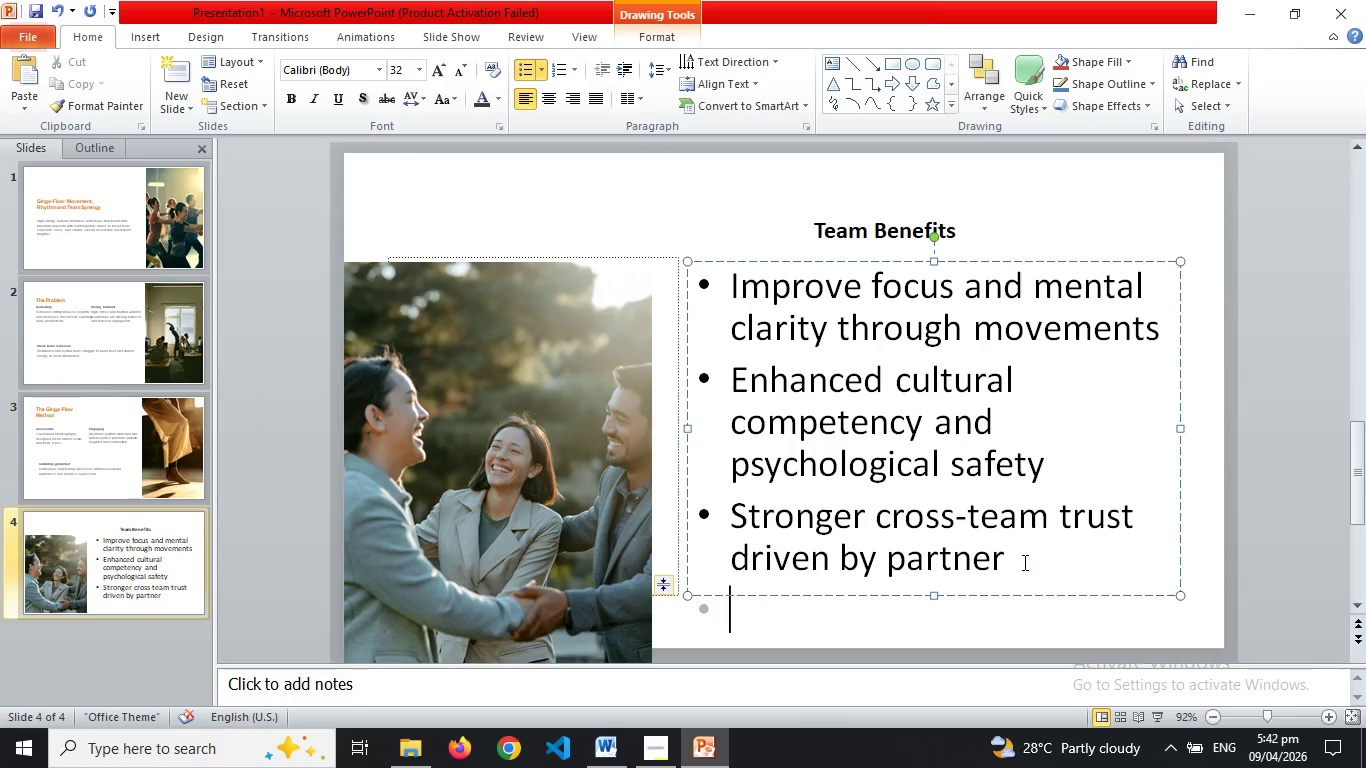 
left_click([642, 276])
 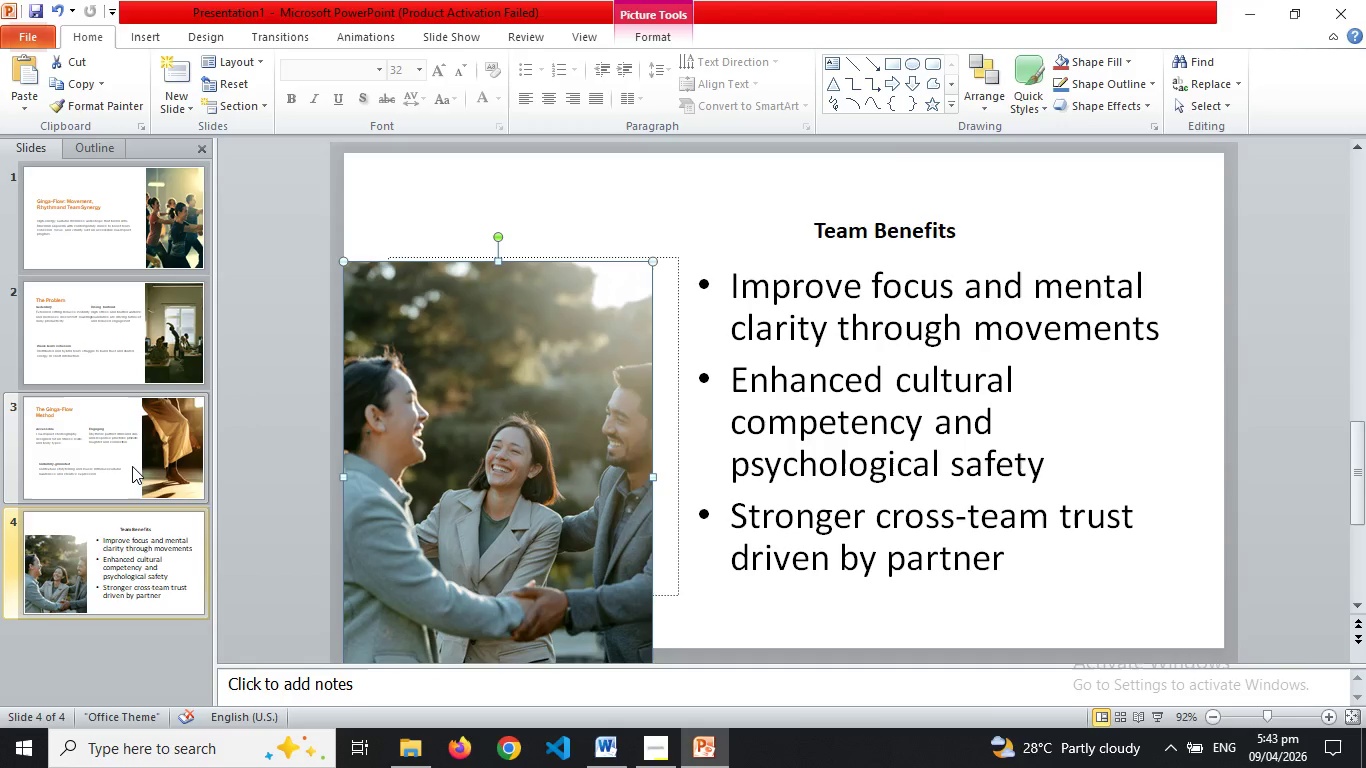 
left_click([863, 376])
 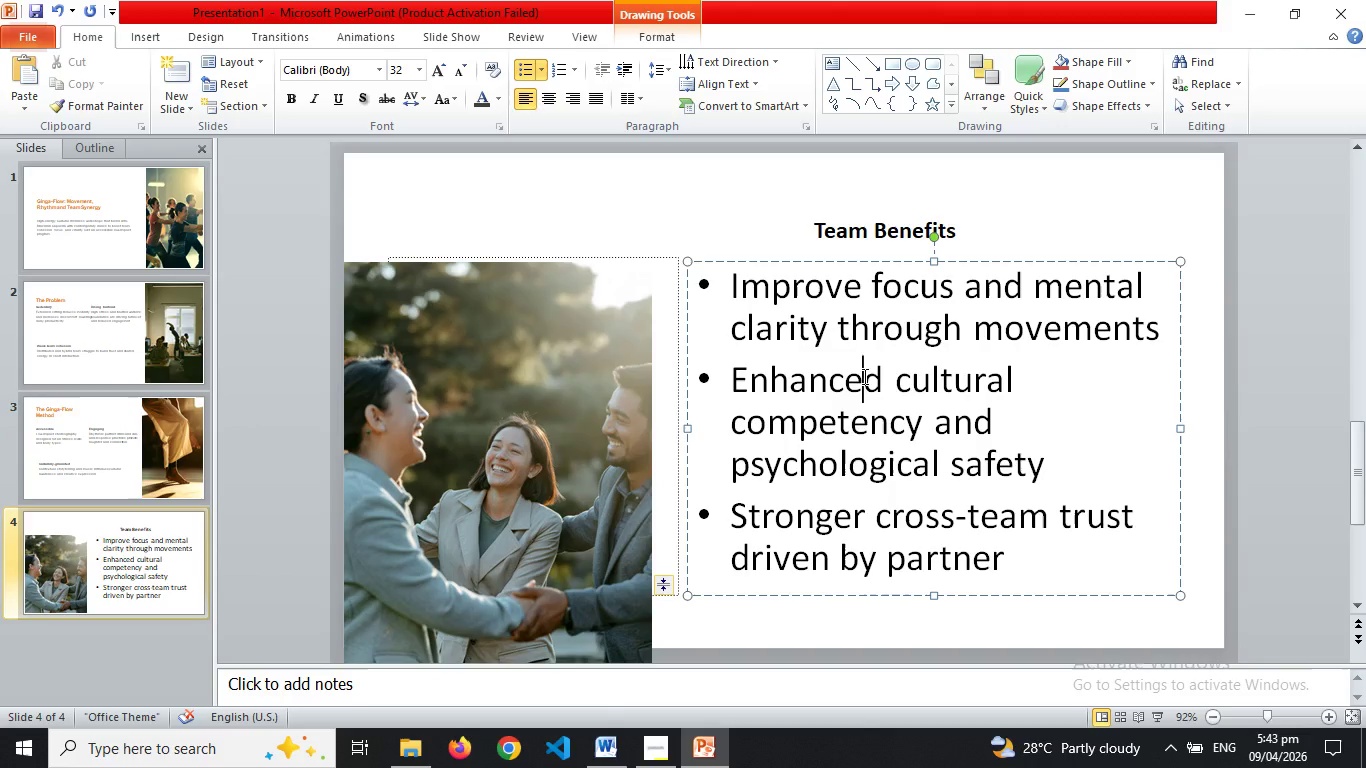 
key(Control+A)
 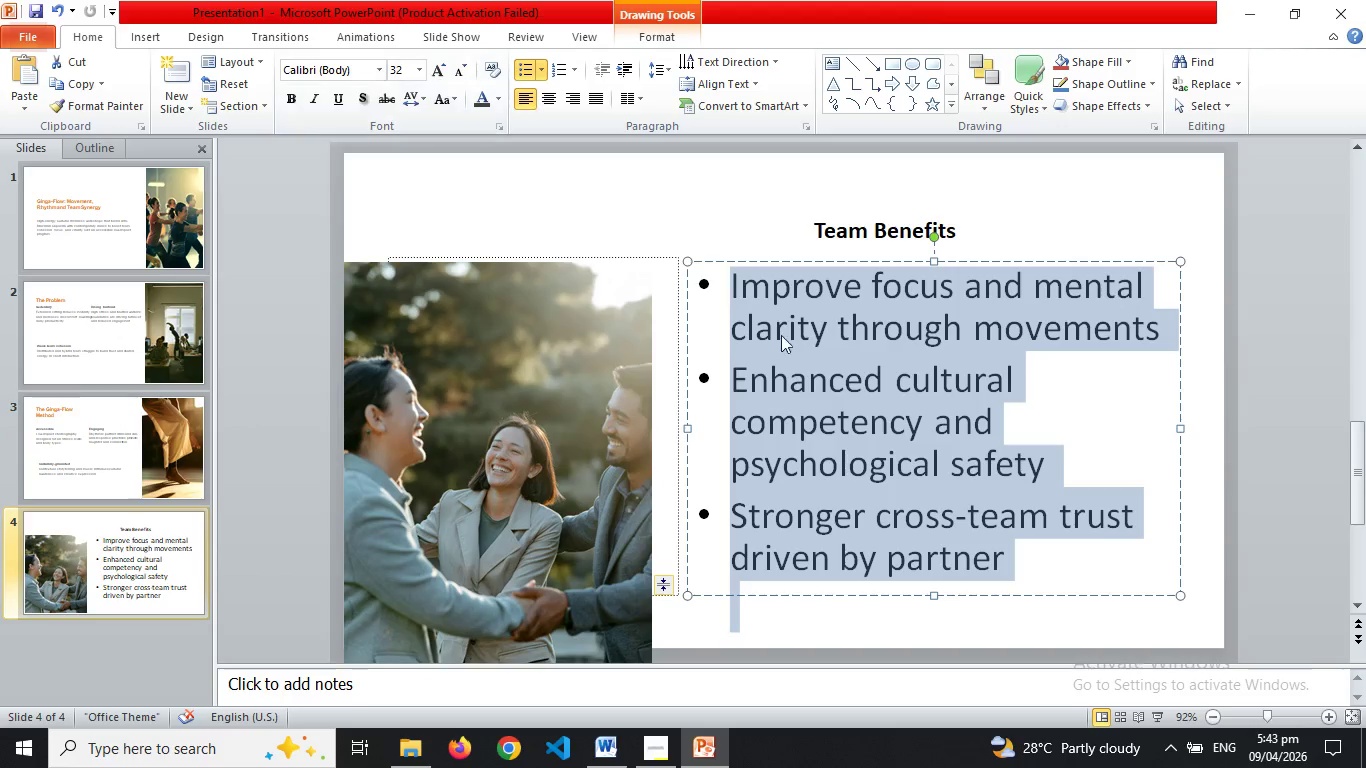 
left_click([1049, 616])
 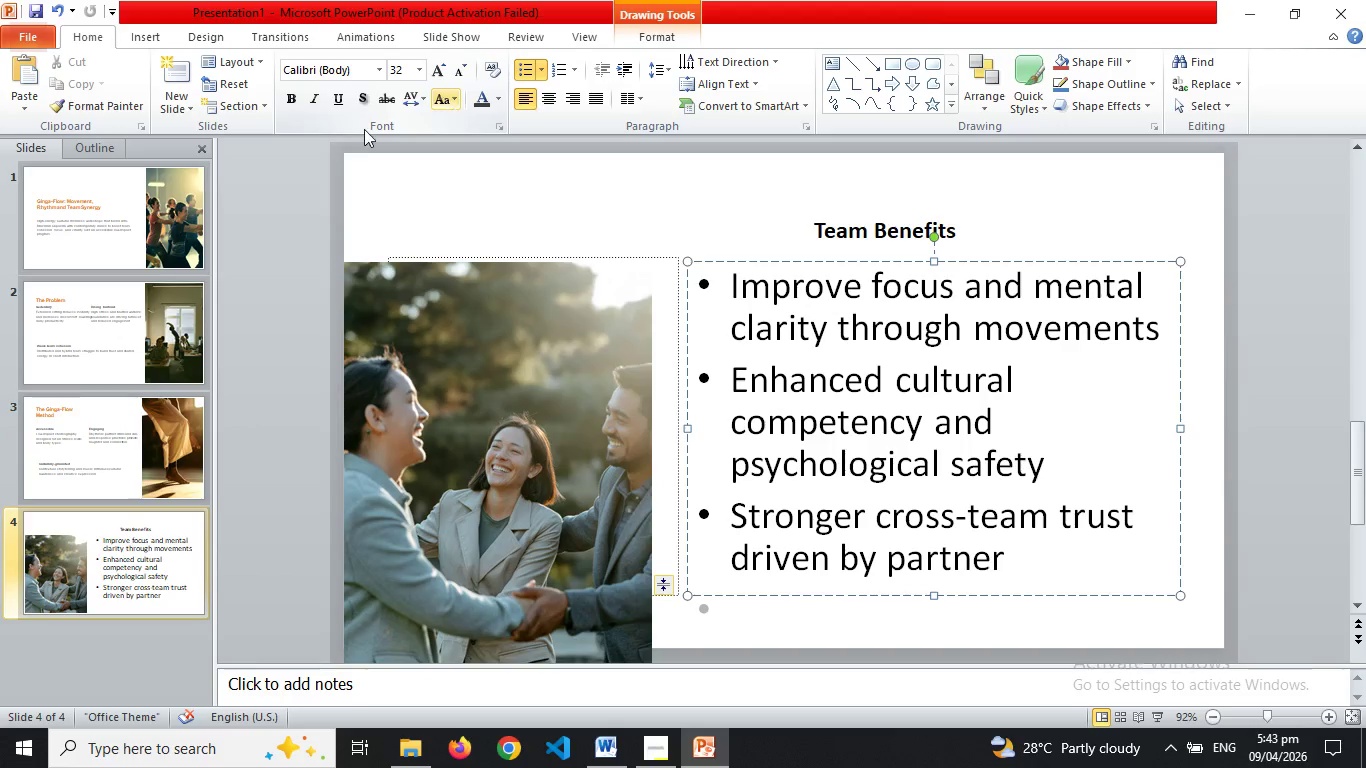 
left_click([126, 317])
 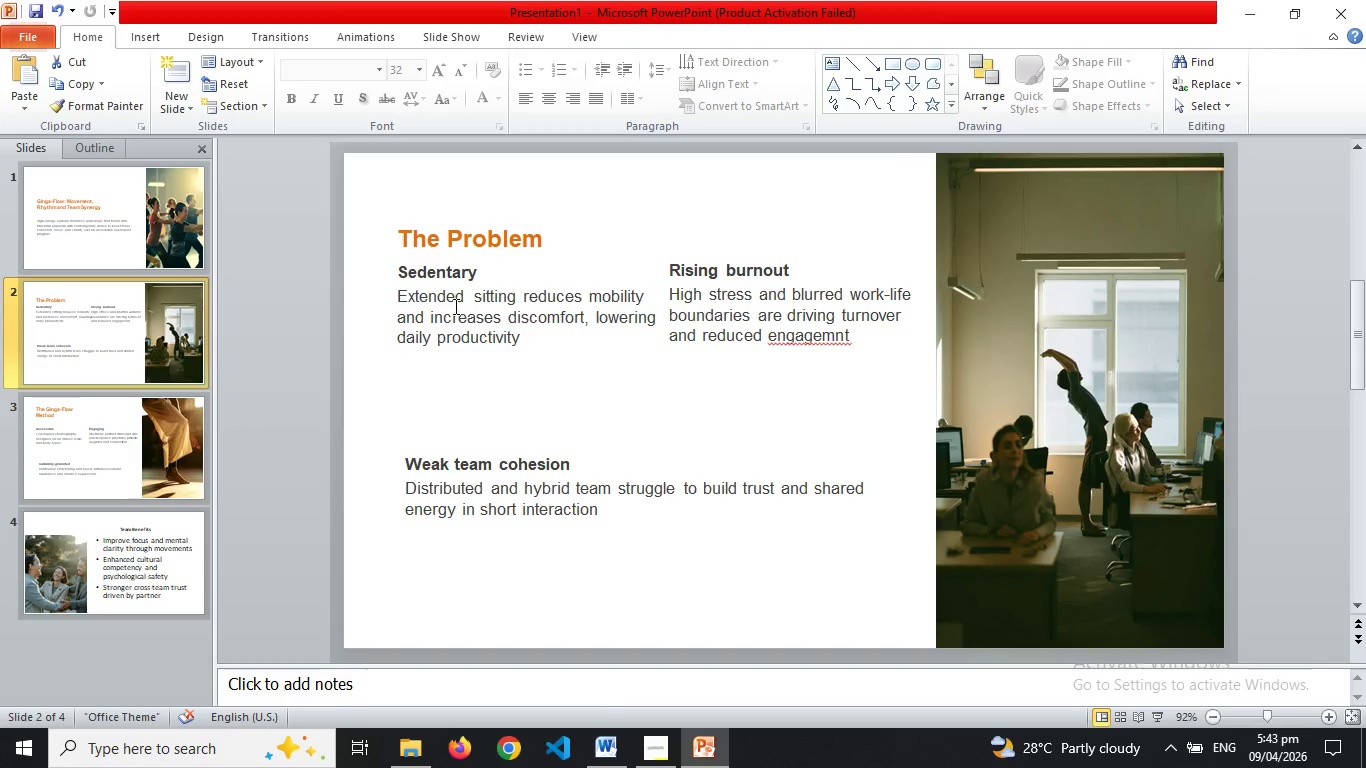 
left_click([454, 306])
 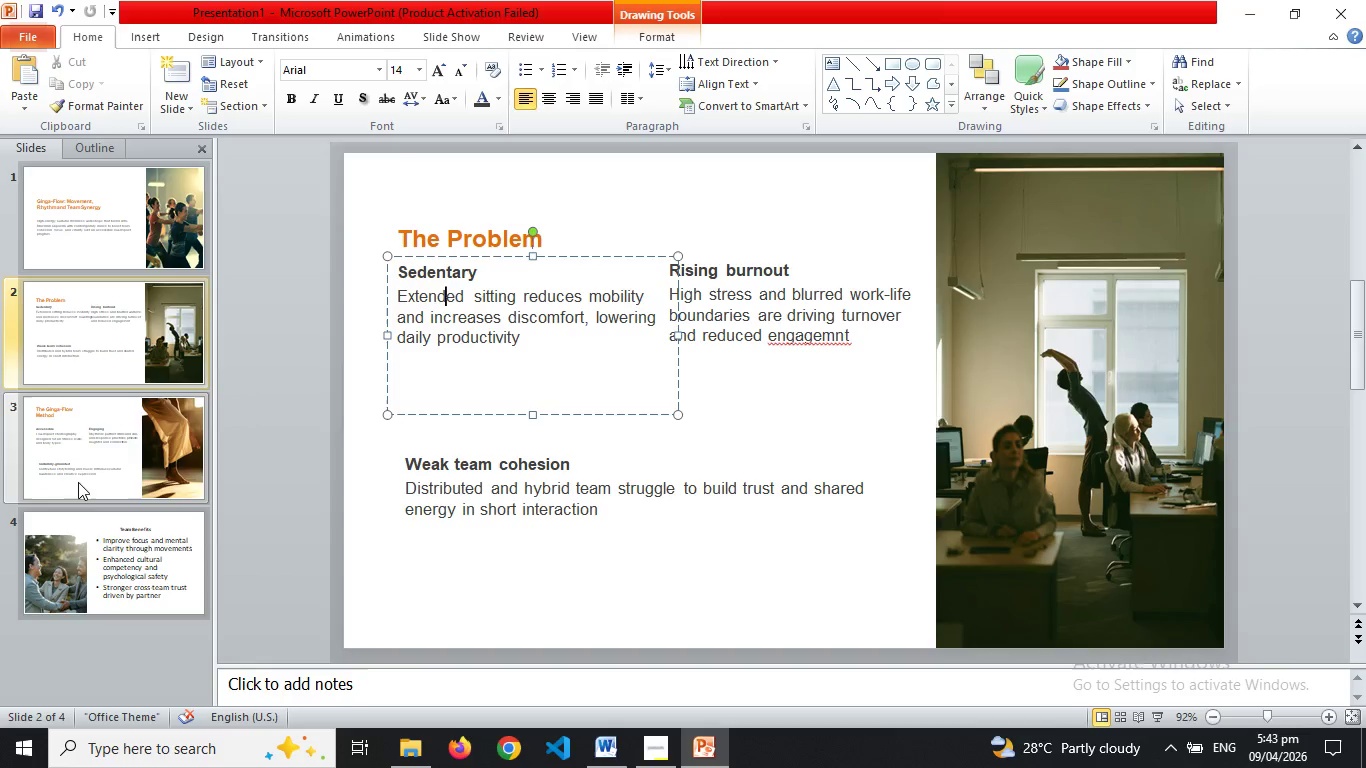 
left_click([94, 552])
 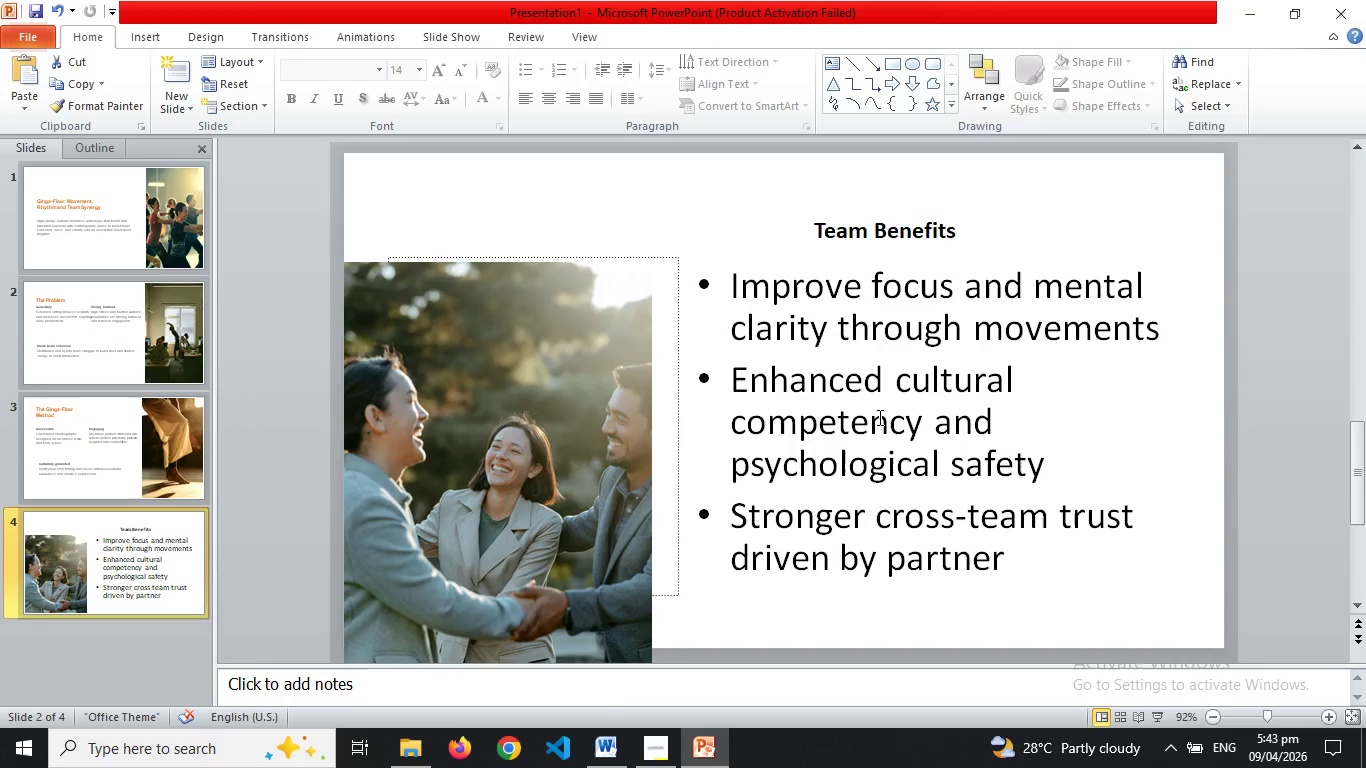 
left_click([878, 417])
 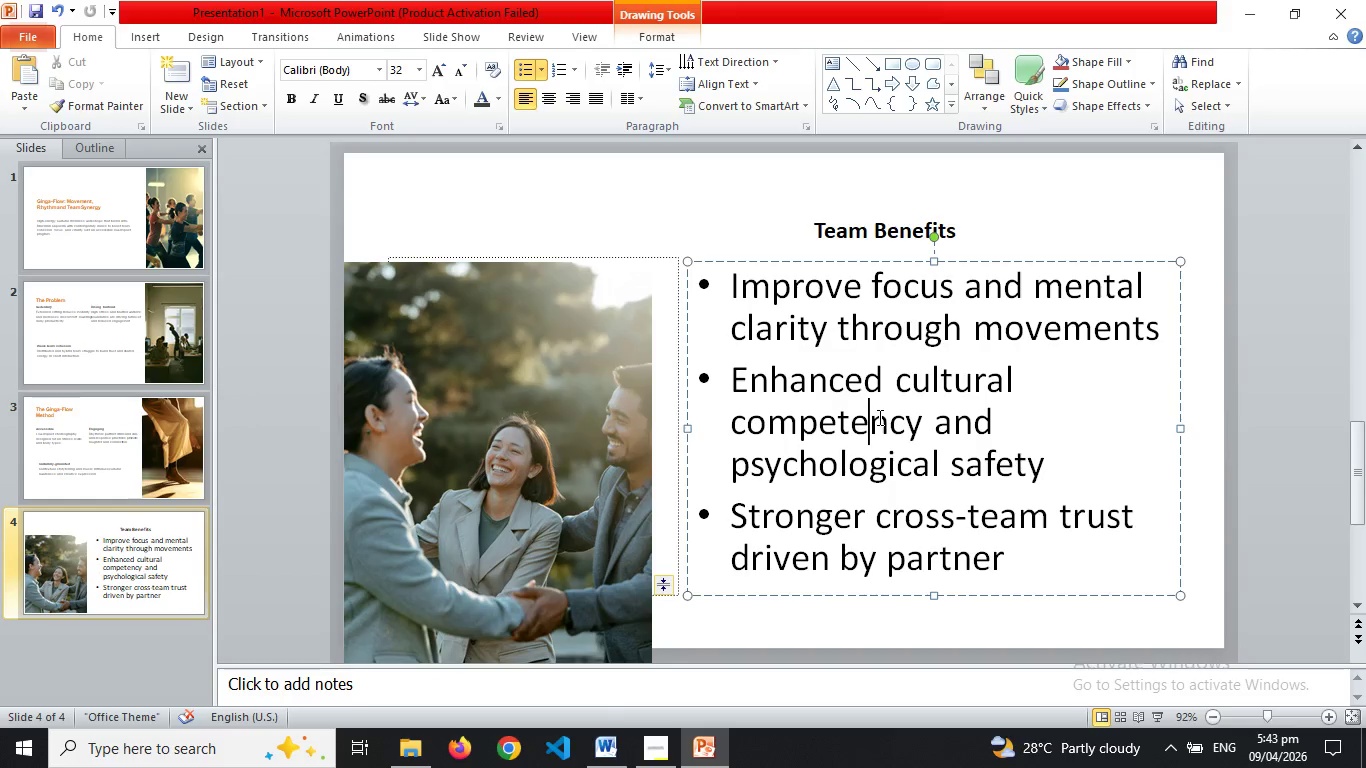 
key(Control+A)
 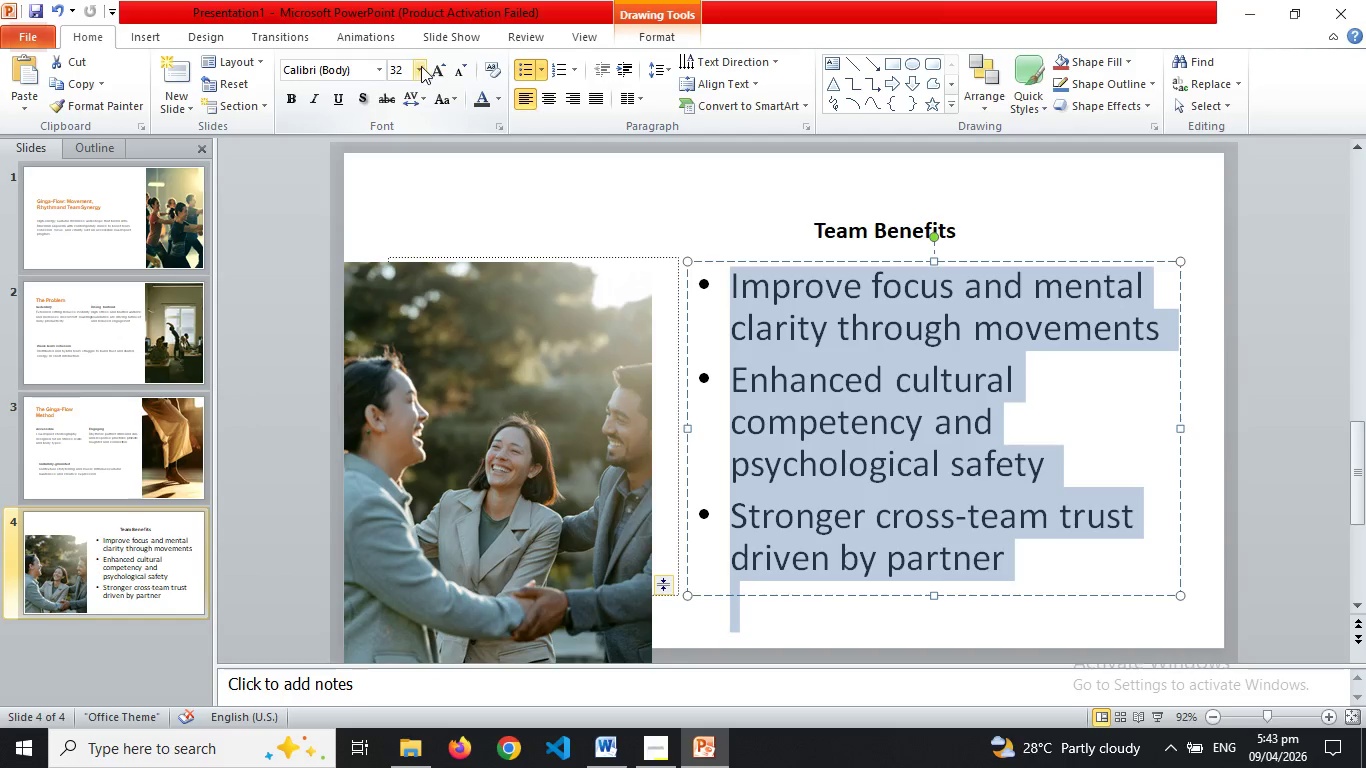 
left_click([422, 66])
 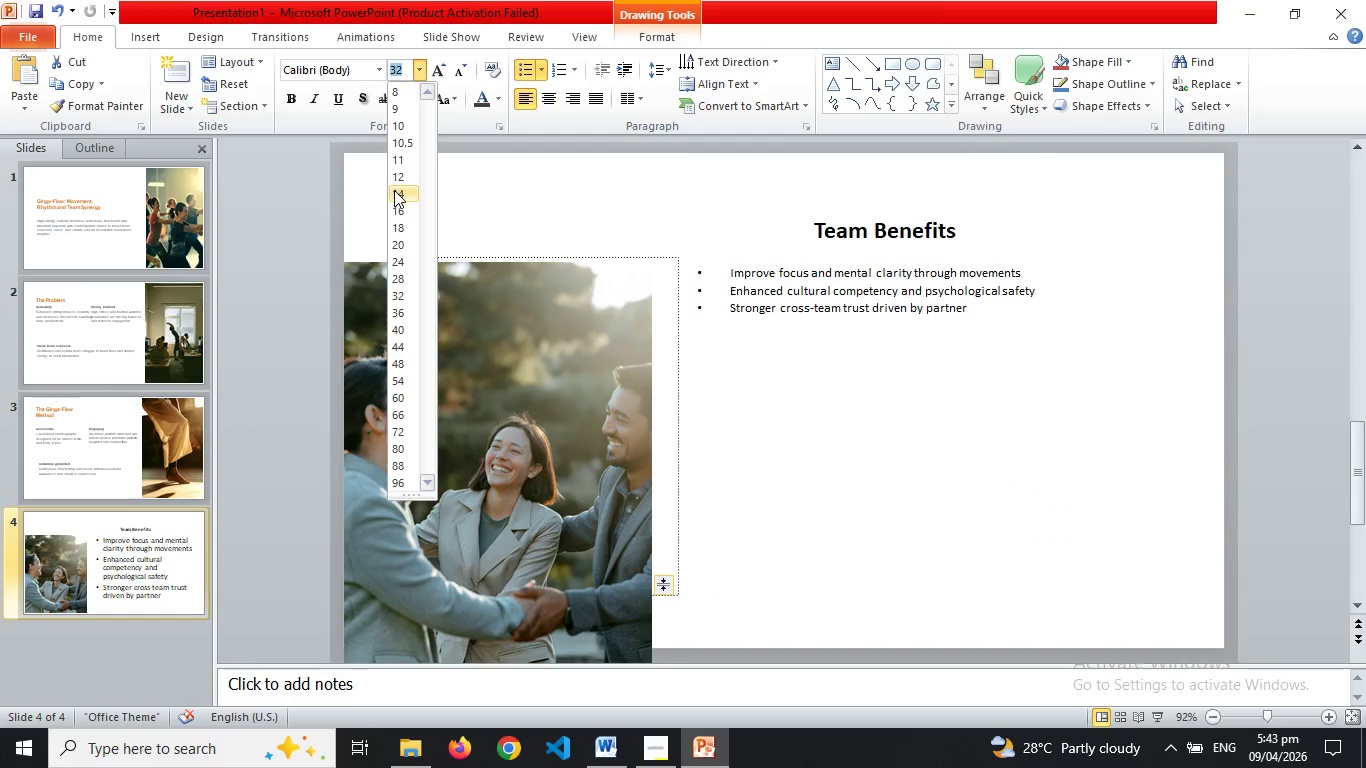 
left_click([394, 190])
 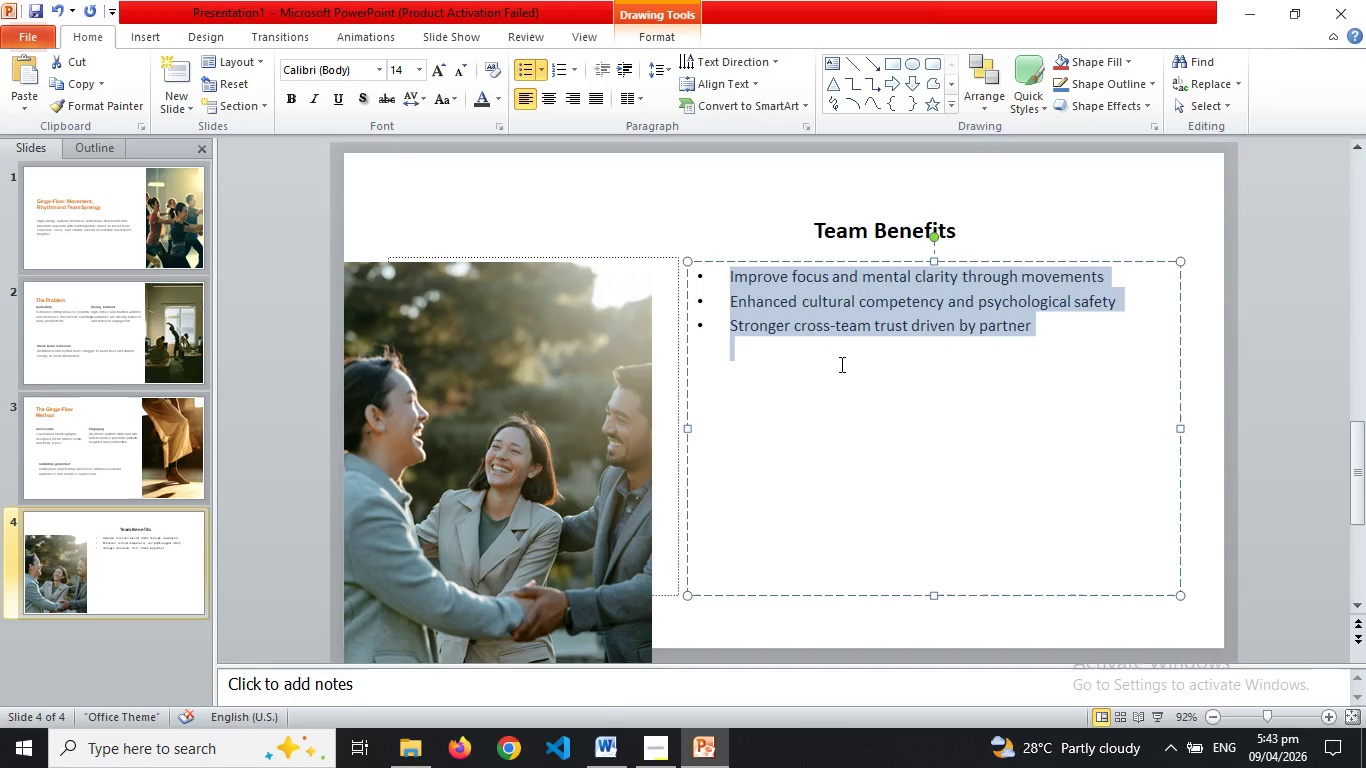 
left_click([840, 364])
 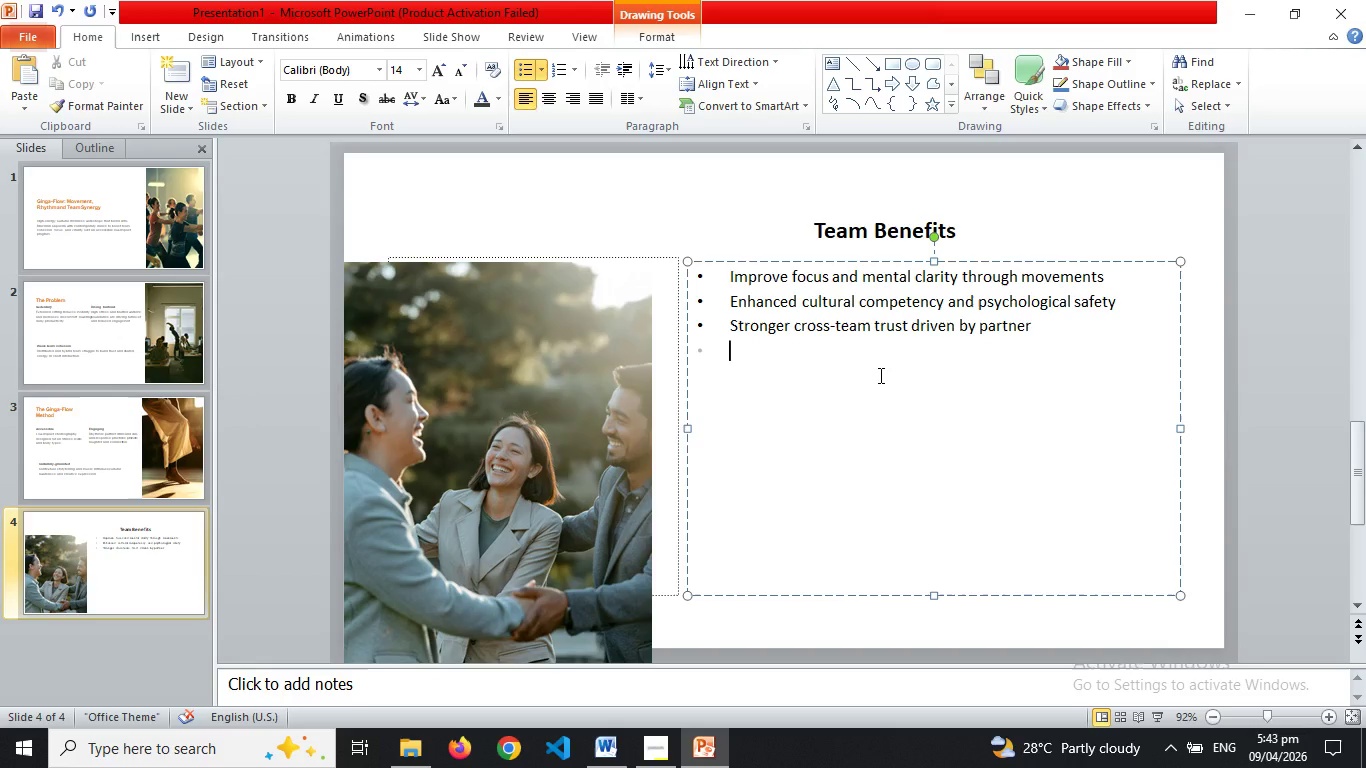 
wait(11.84)
 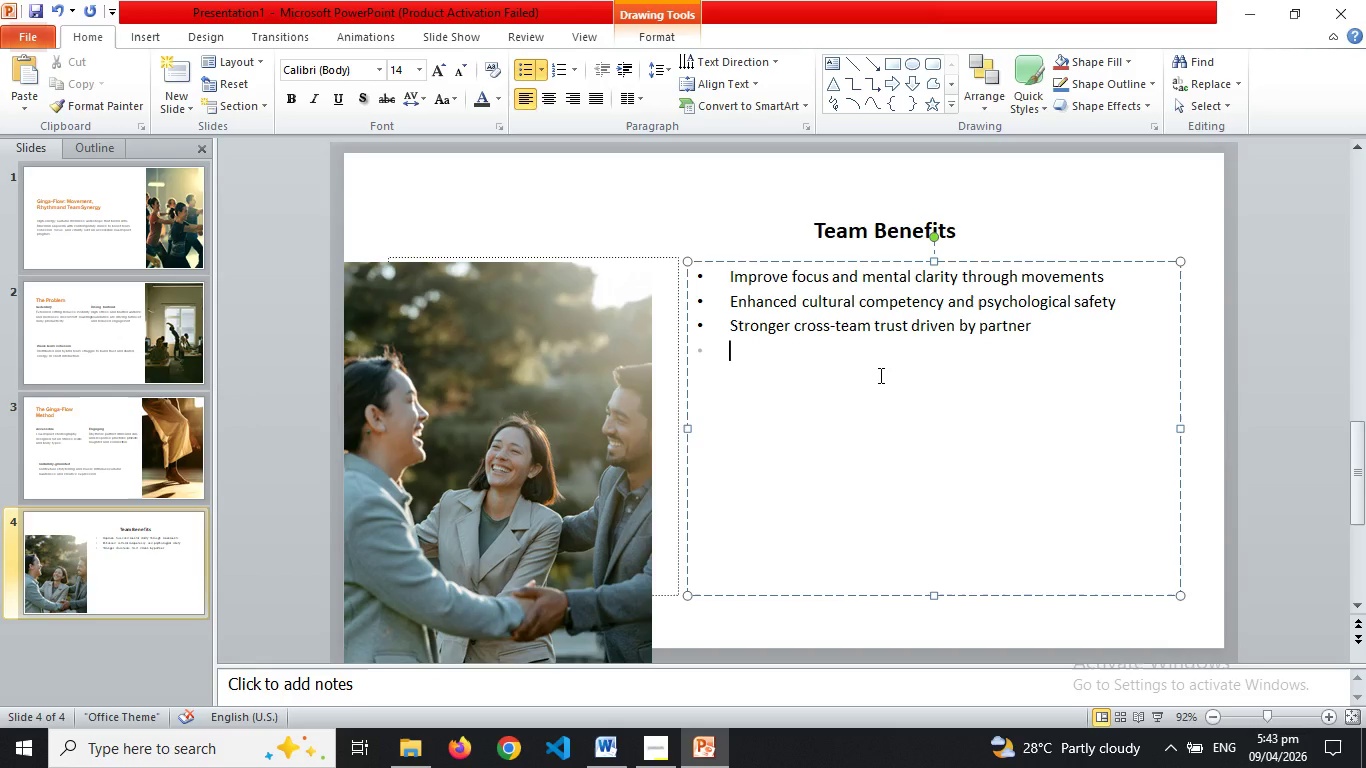 
left_click_drag(start_coordinate=[936, 594], to_coordinate=[920, 429])
 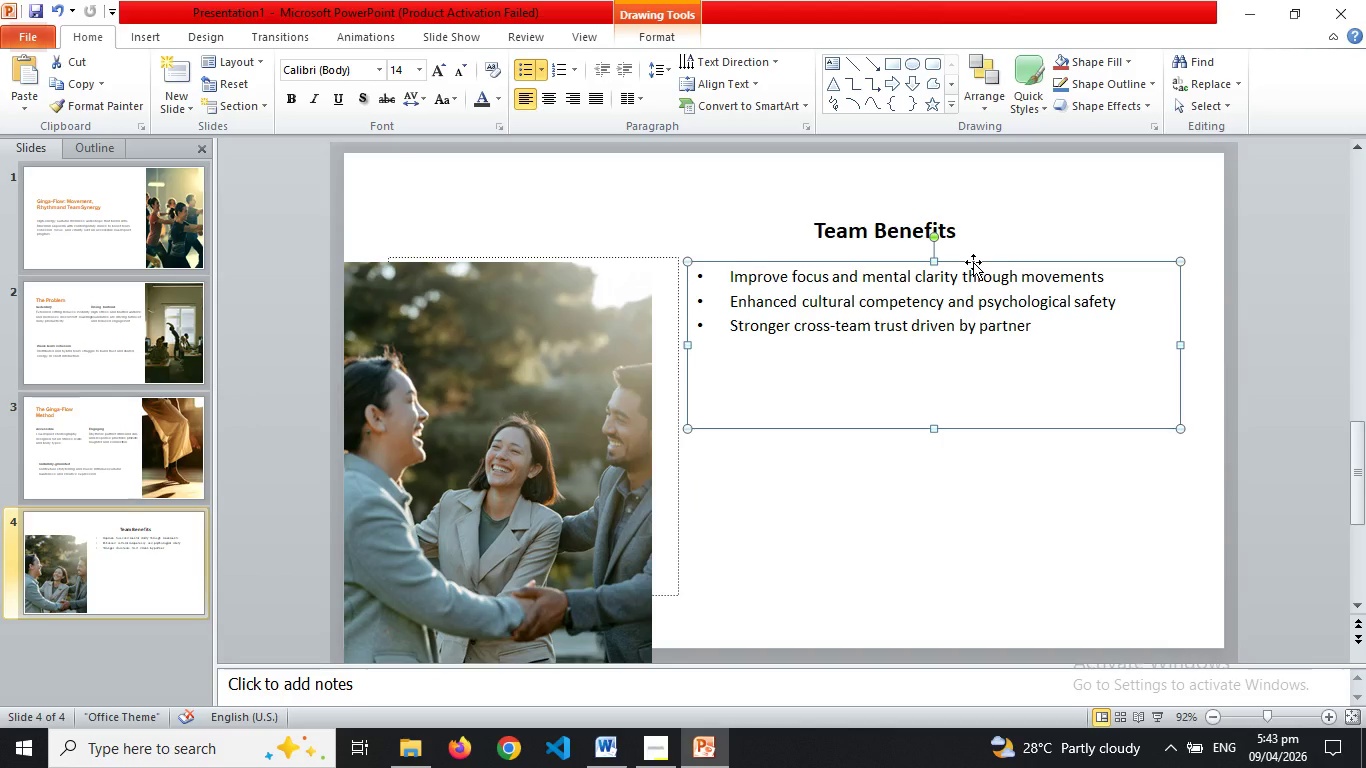 
right_click([973, 262])
 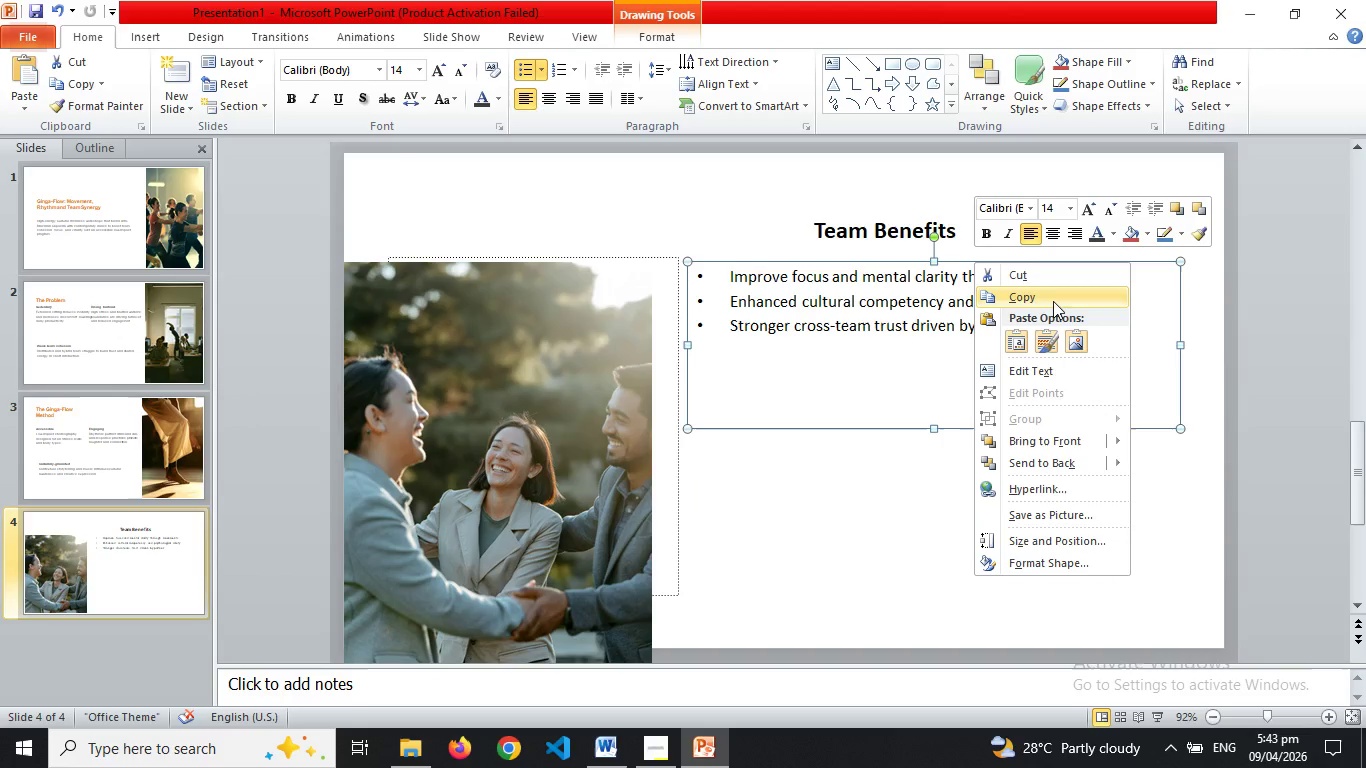 
left_click([1053, 300])
 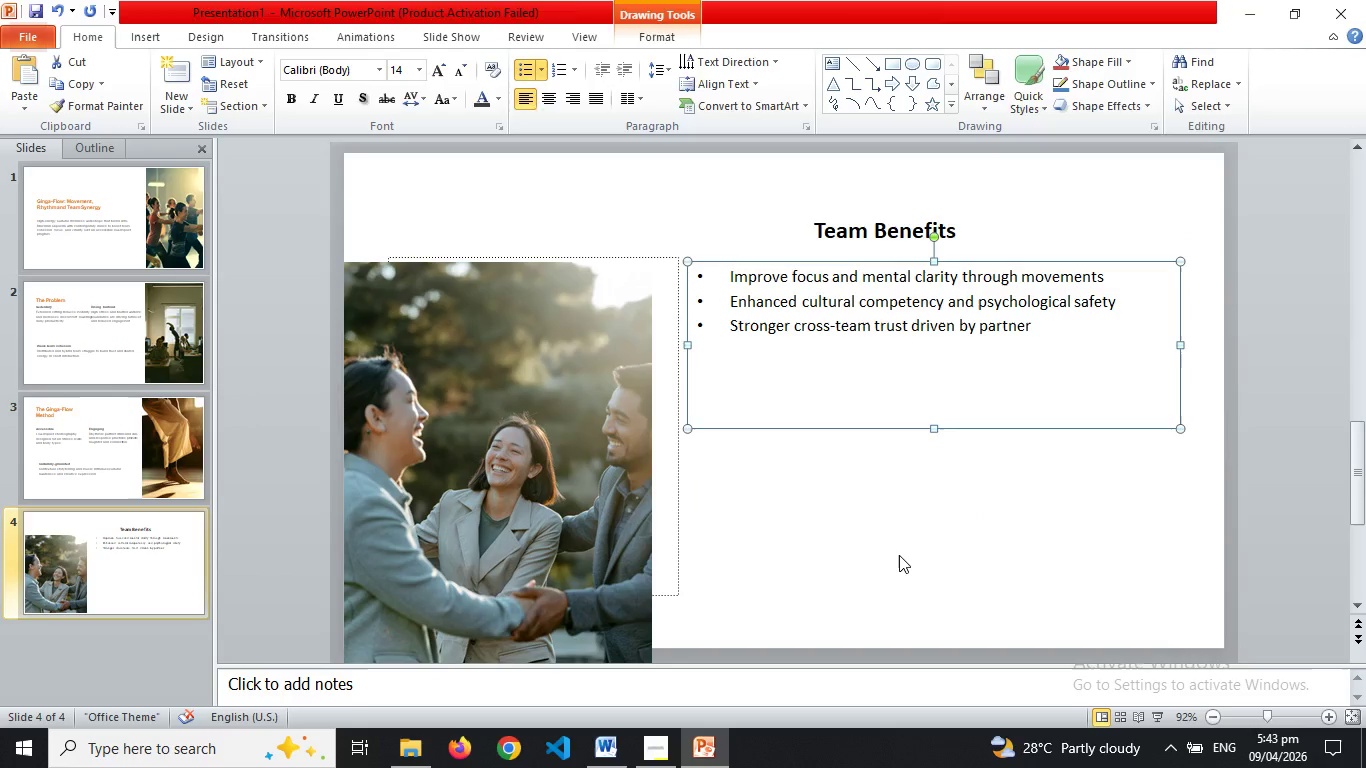 
left_click([899, 555])
 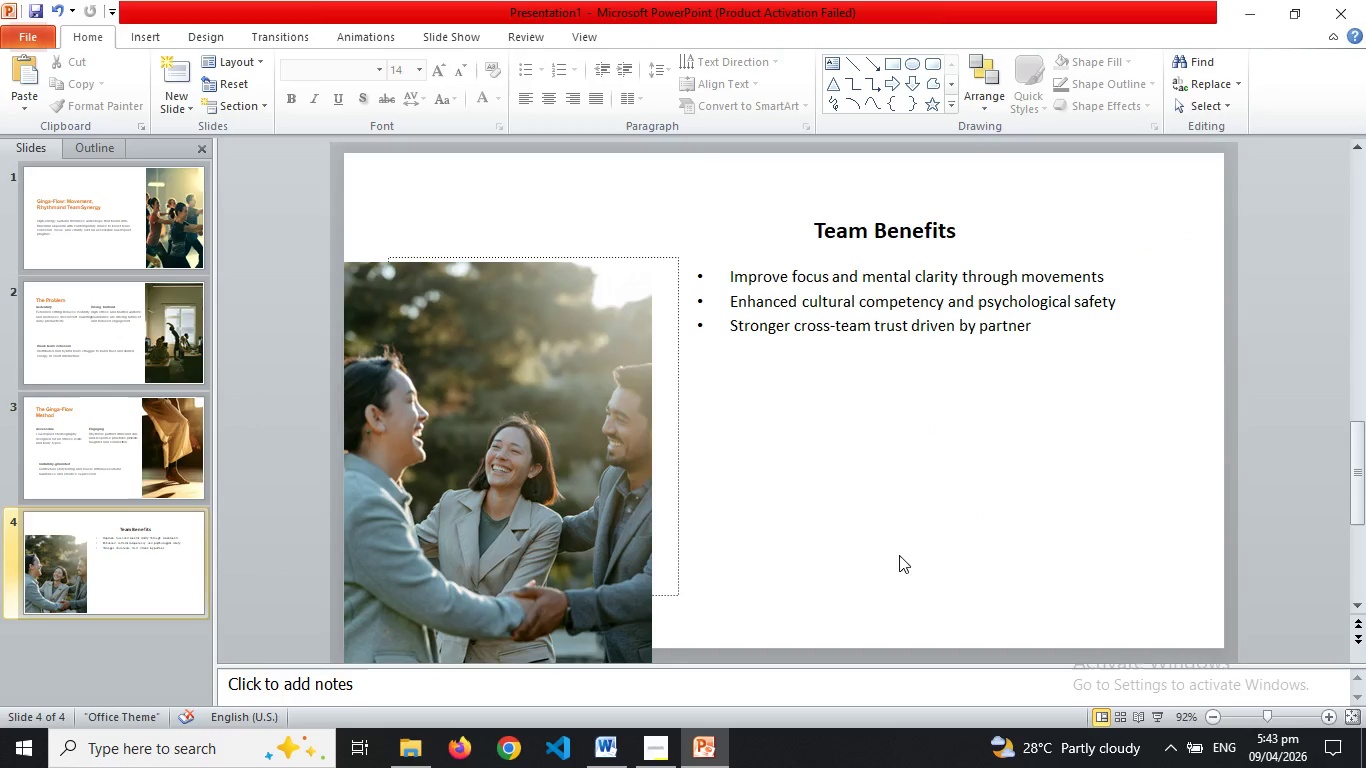 
key(Control+V)
 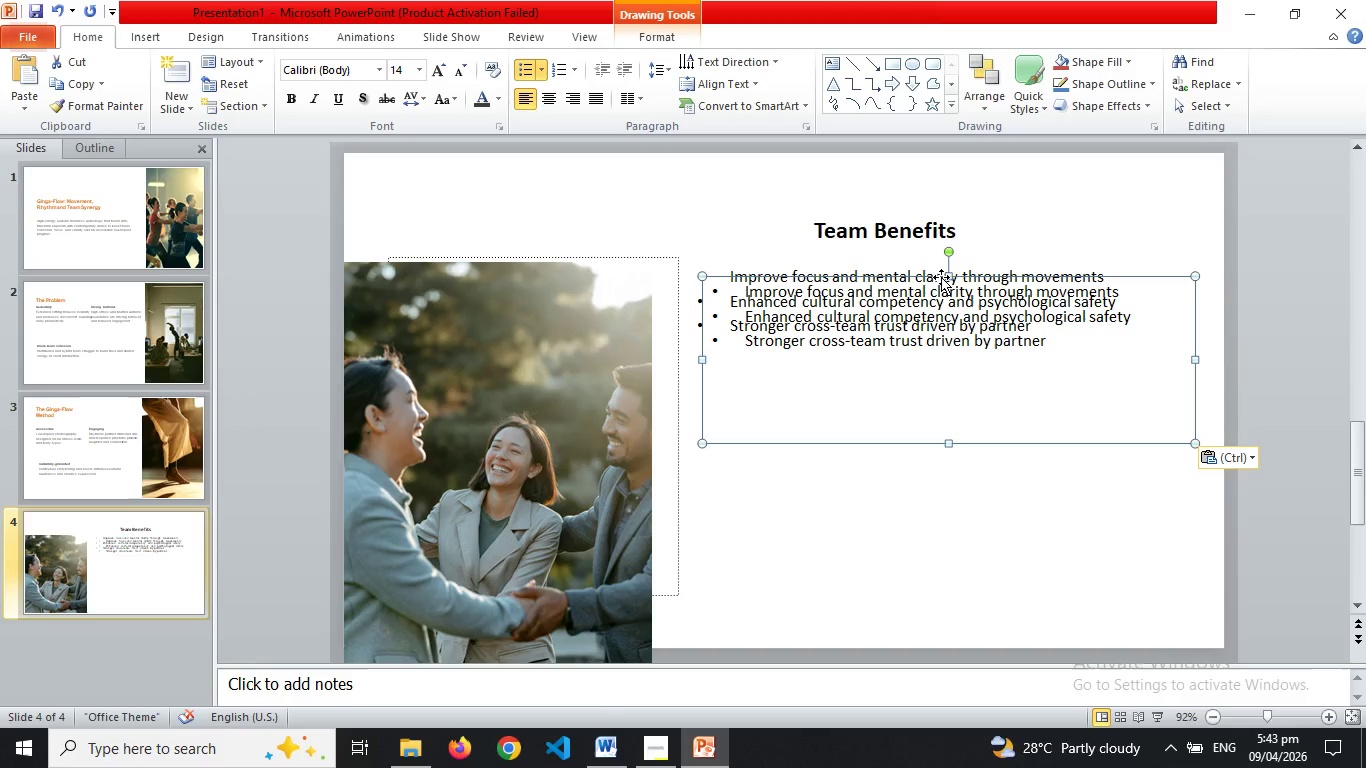 
left_click_drag(start_coordinate=[939, 276], to_coordinate=[942, 442])
 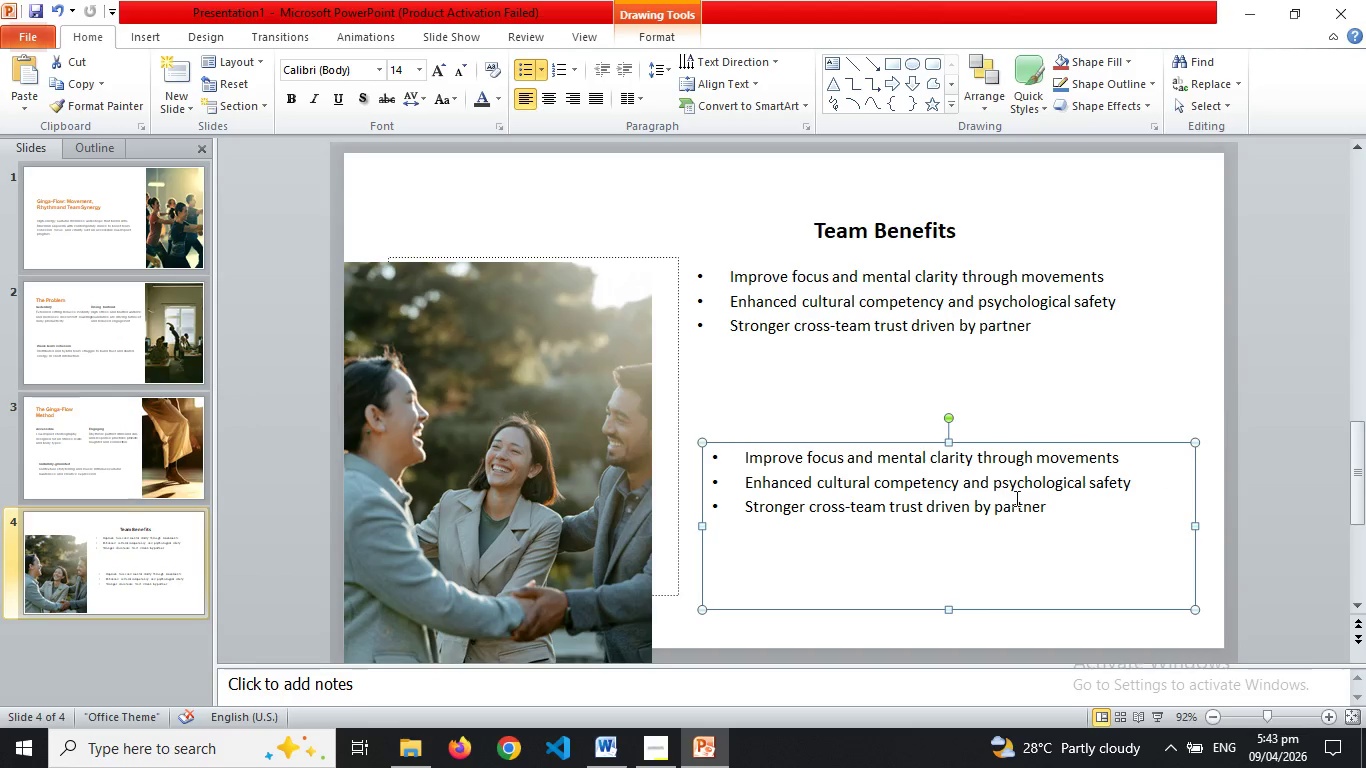 
left_click([1046, 505])
 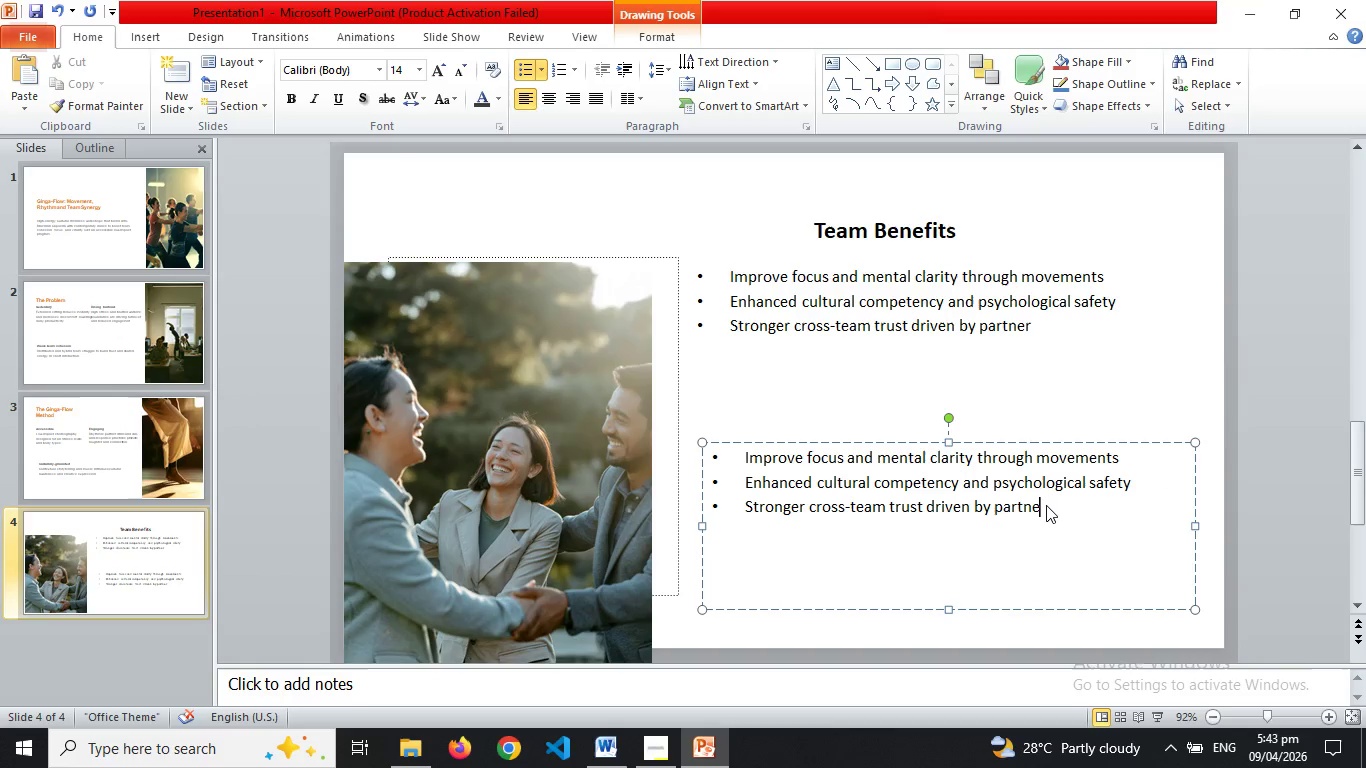 
hold_key(key=Backspace, duration=1.5)
 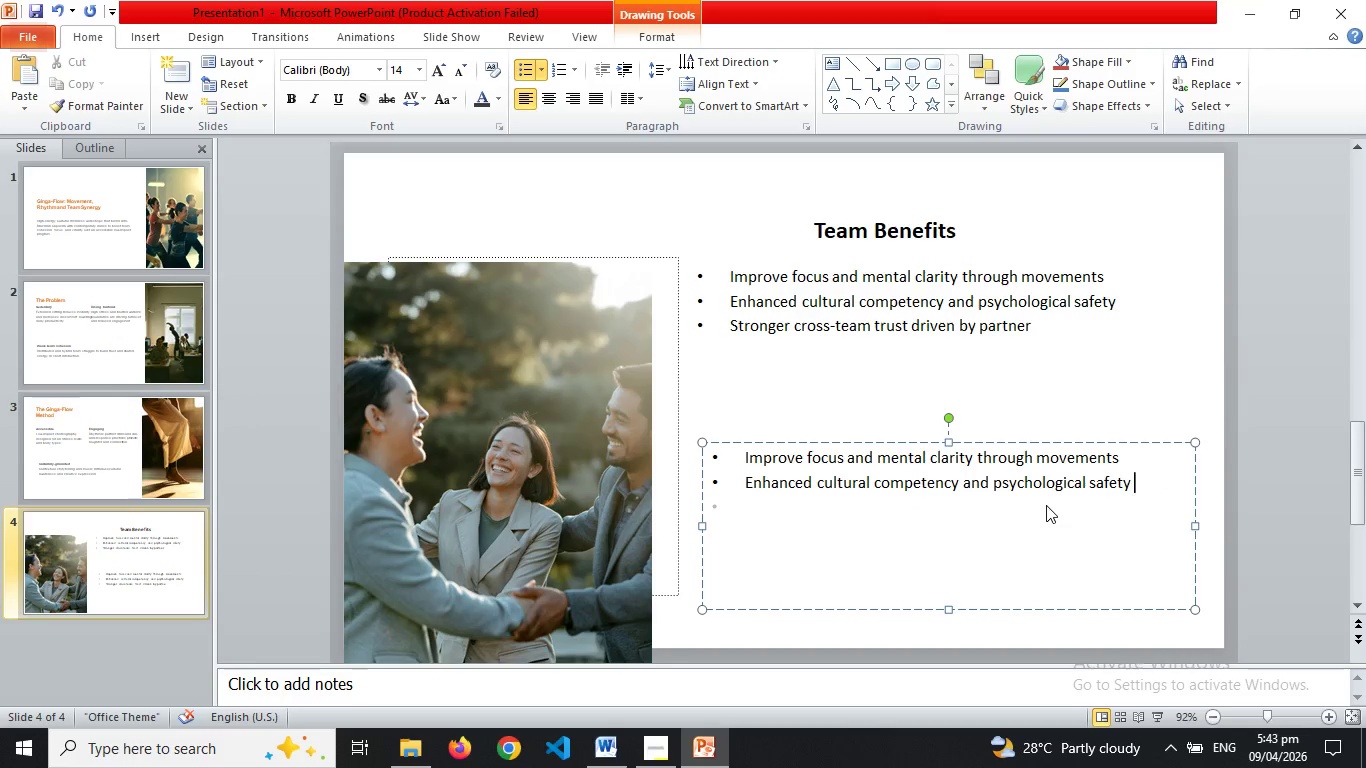 
hold_key(key=Backspace, duration=1.52)
 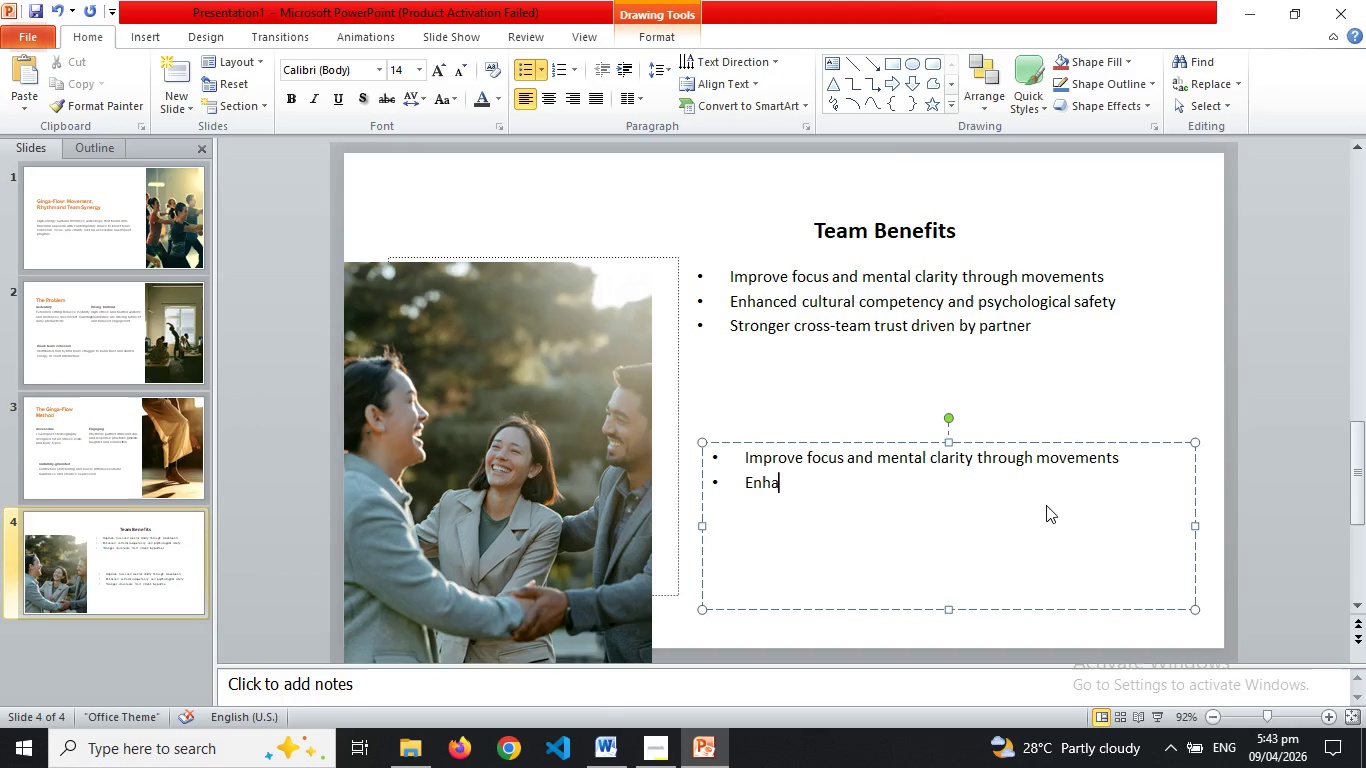 
hold_key(key=Backspace, duration=1.5)
 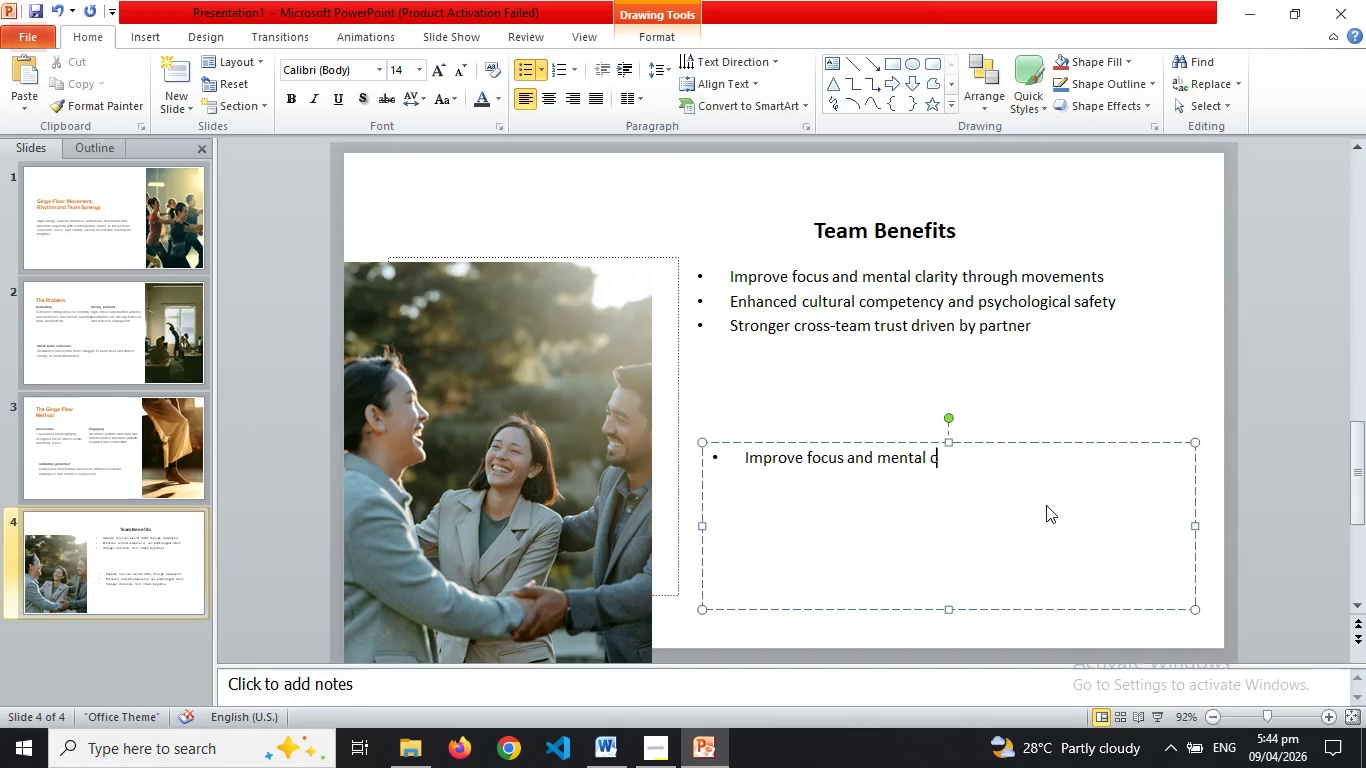 
key(Backspace)
key(Backspace)
key(Backspace)
key(Backspace)
key(Backspace)
key(Backspace)
key(Backspace)
key(Backspace)
key(Backspace)
key(Backspace)
key(Backspace)
key(Backspace)
key(Backspace)
key(Backspace)
type(Programs are adaptable for hybrid teea)
key(Backspace)
key(Backspace)
type(ams )
 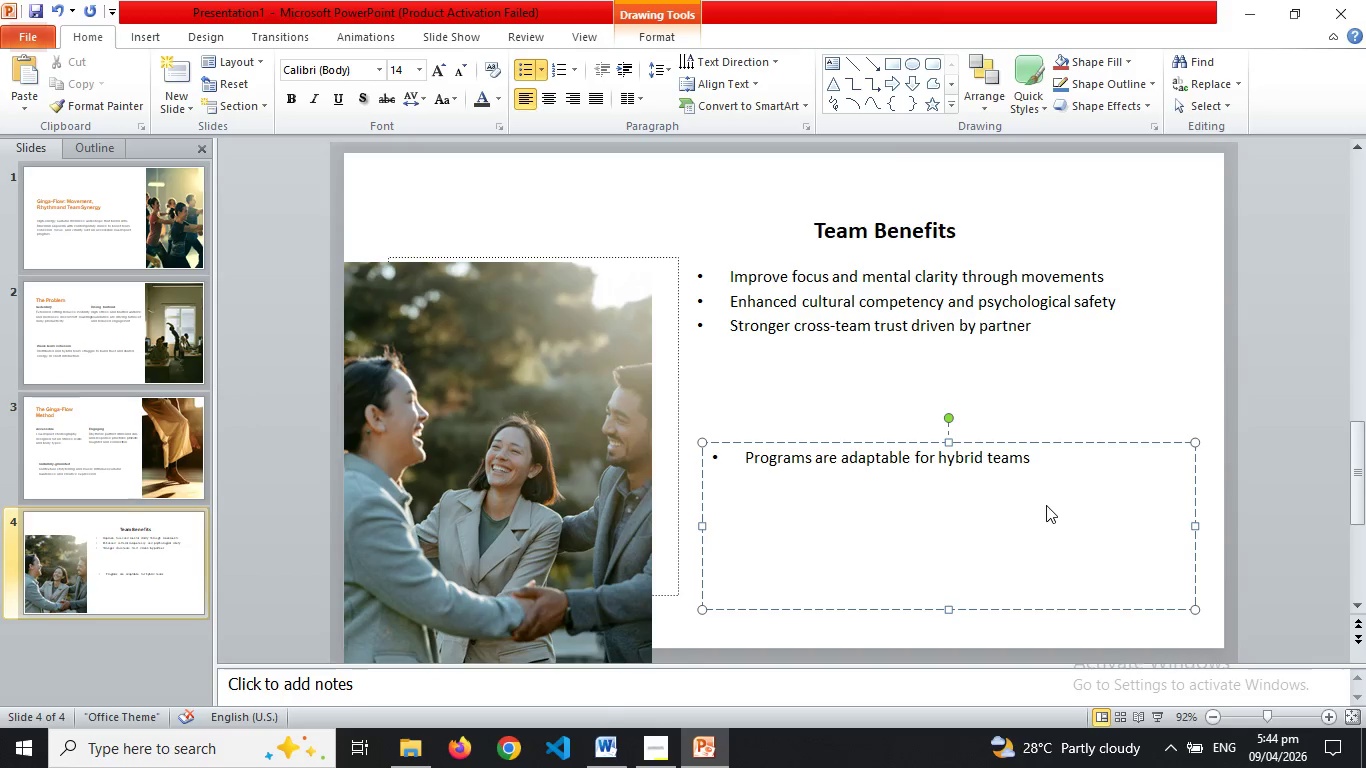 
type(in persons sessions ag)
key(Backspace)
type(ugmented by short virtual follow )
key(Backspace)
type(-ups.)
 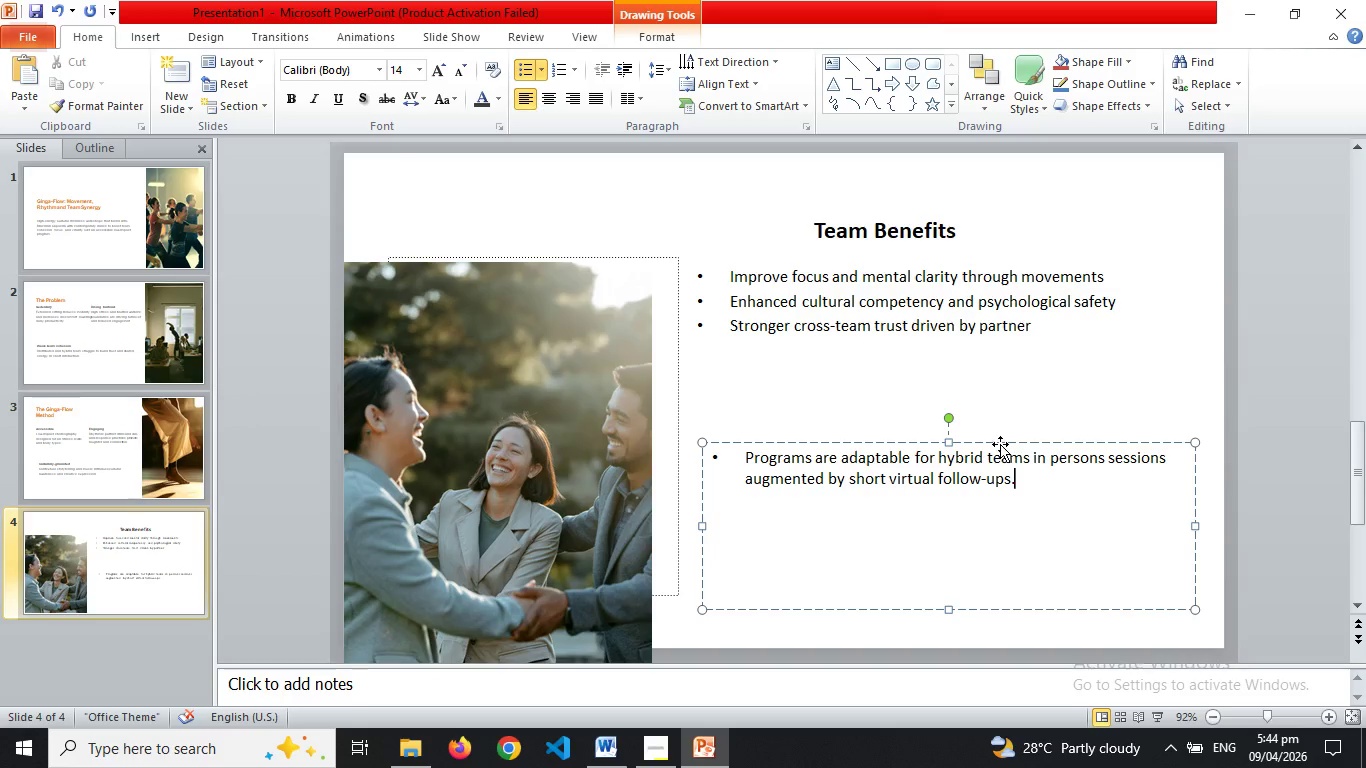 
left_click_drag(start_coordinate=[1000, 444], to_coordinate=[994, 400])
 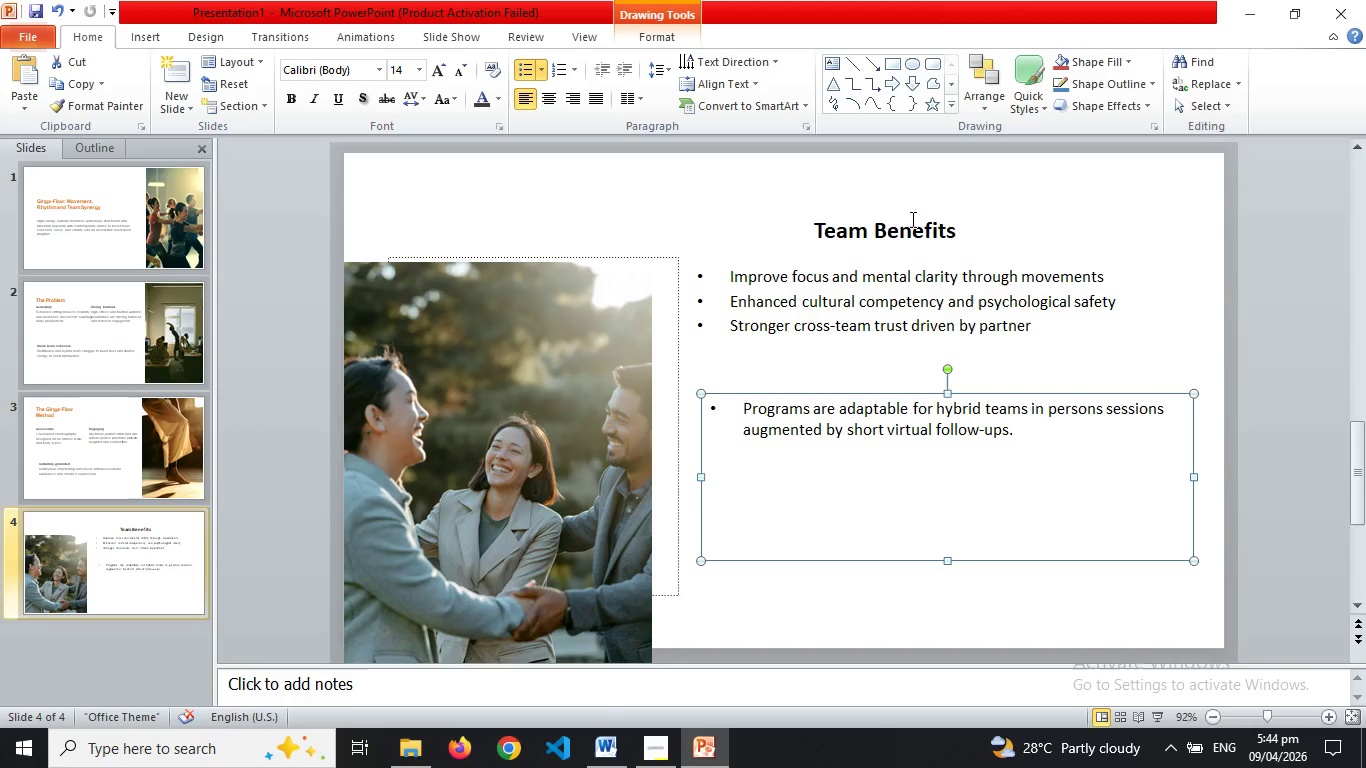 
wait(7.78)
 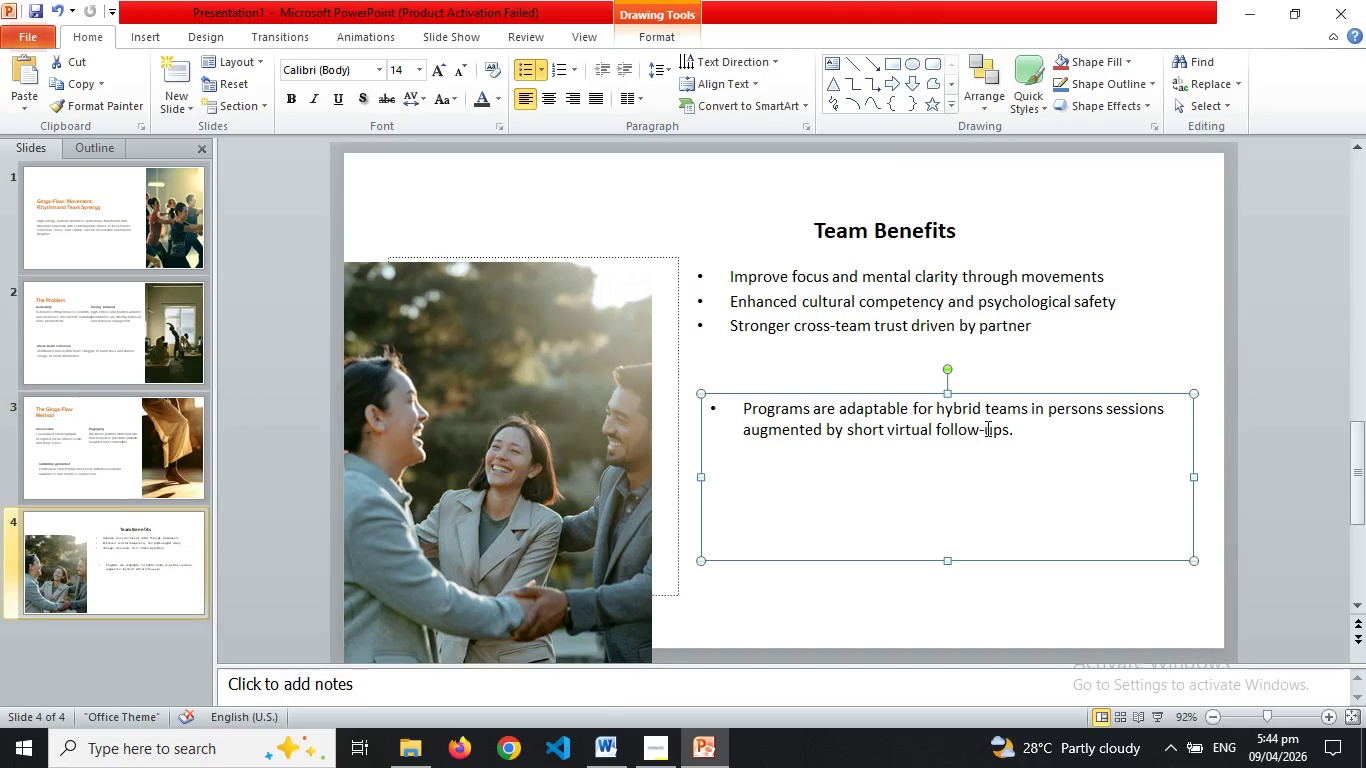 
left_click([863, 223])
 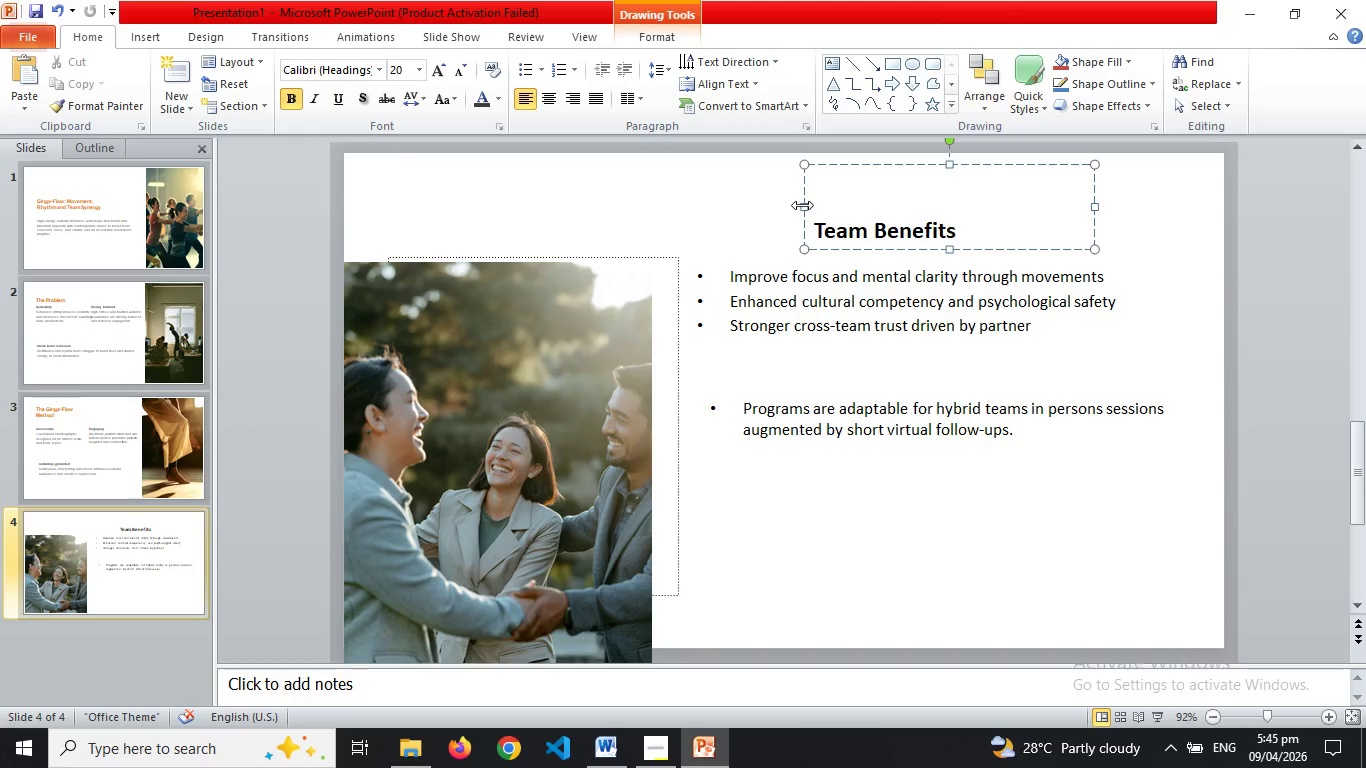 
left_click_drag(start_coordinate=[797, 204], to_coordinate=[702, 205])
 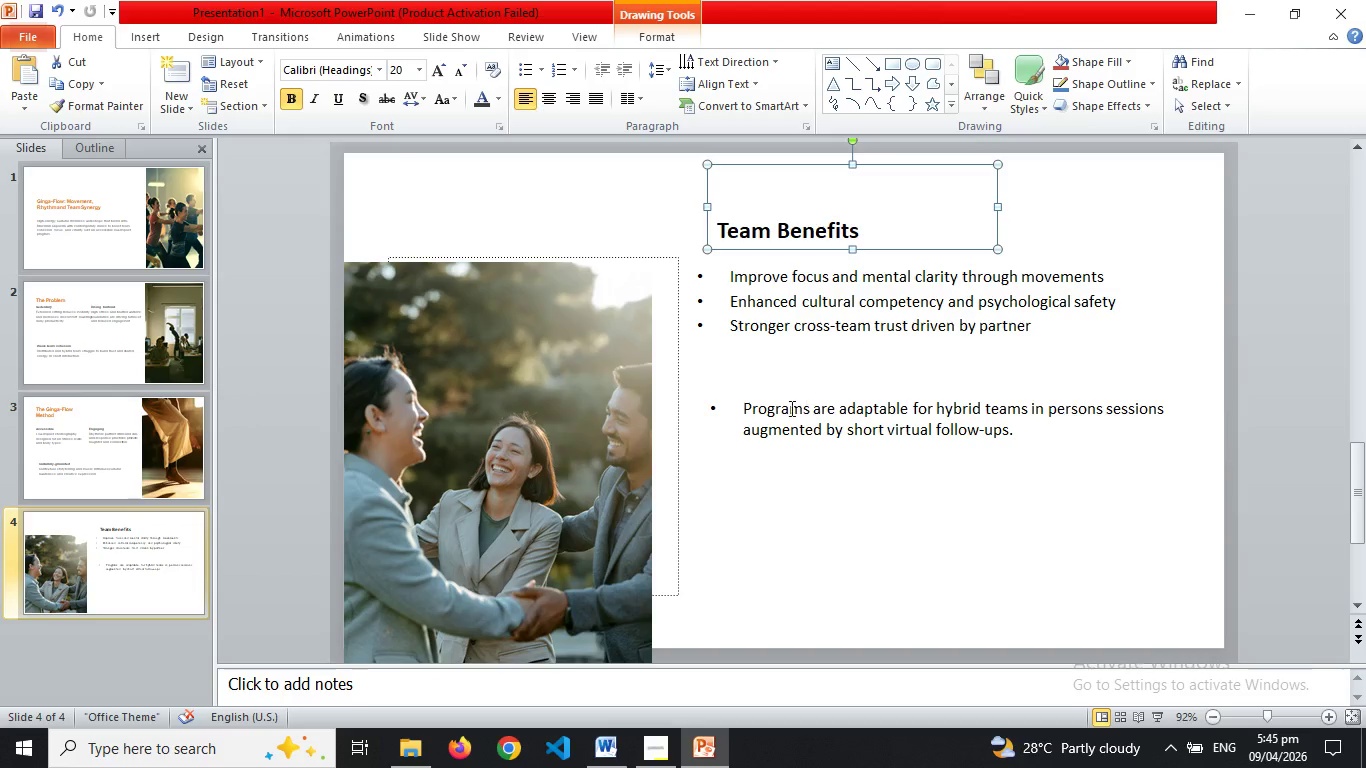 
wait(6.47)
 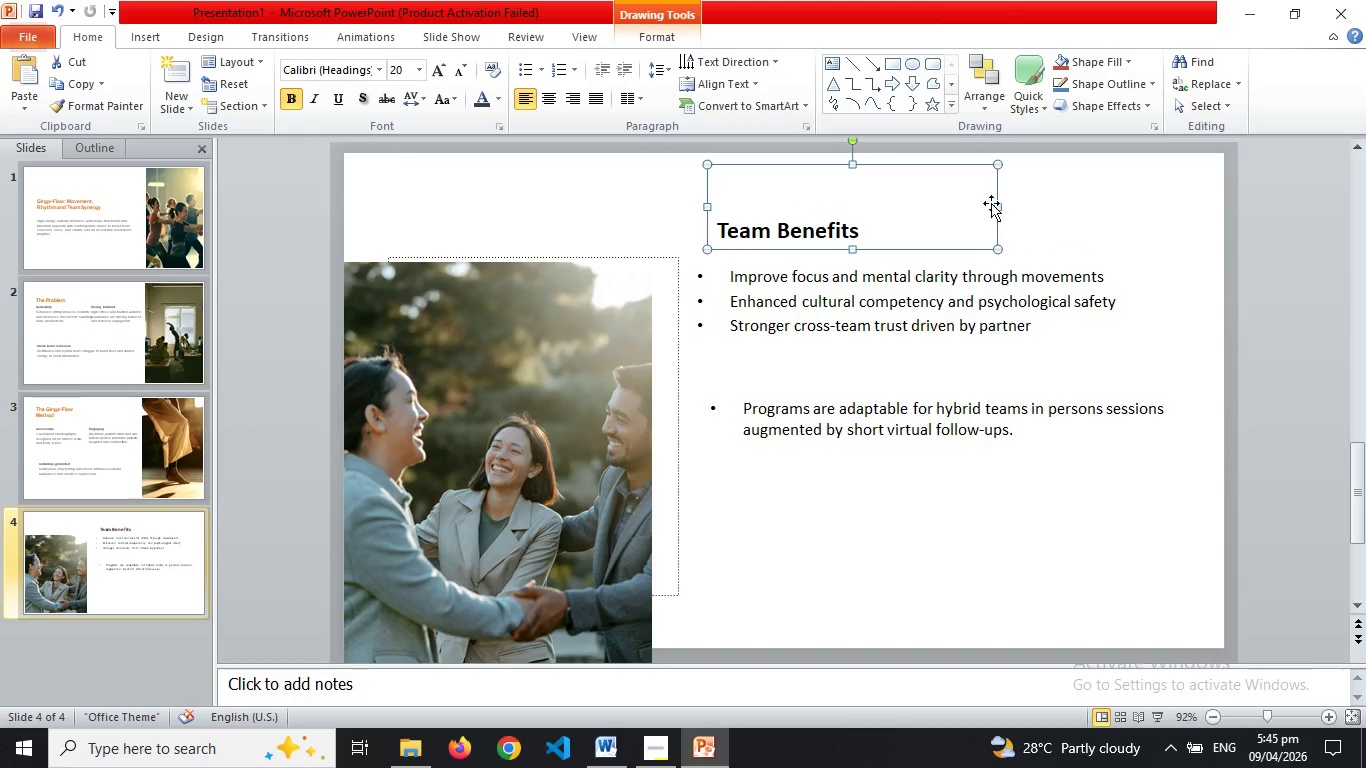 
left_click([745, 411])
 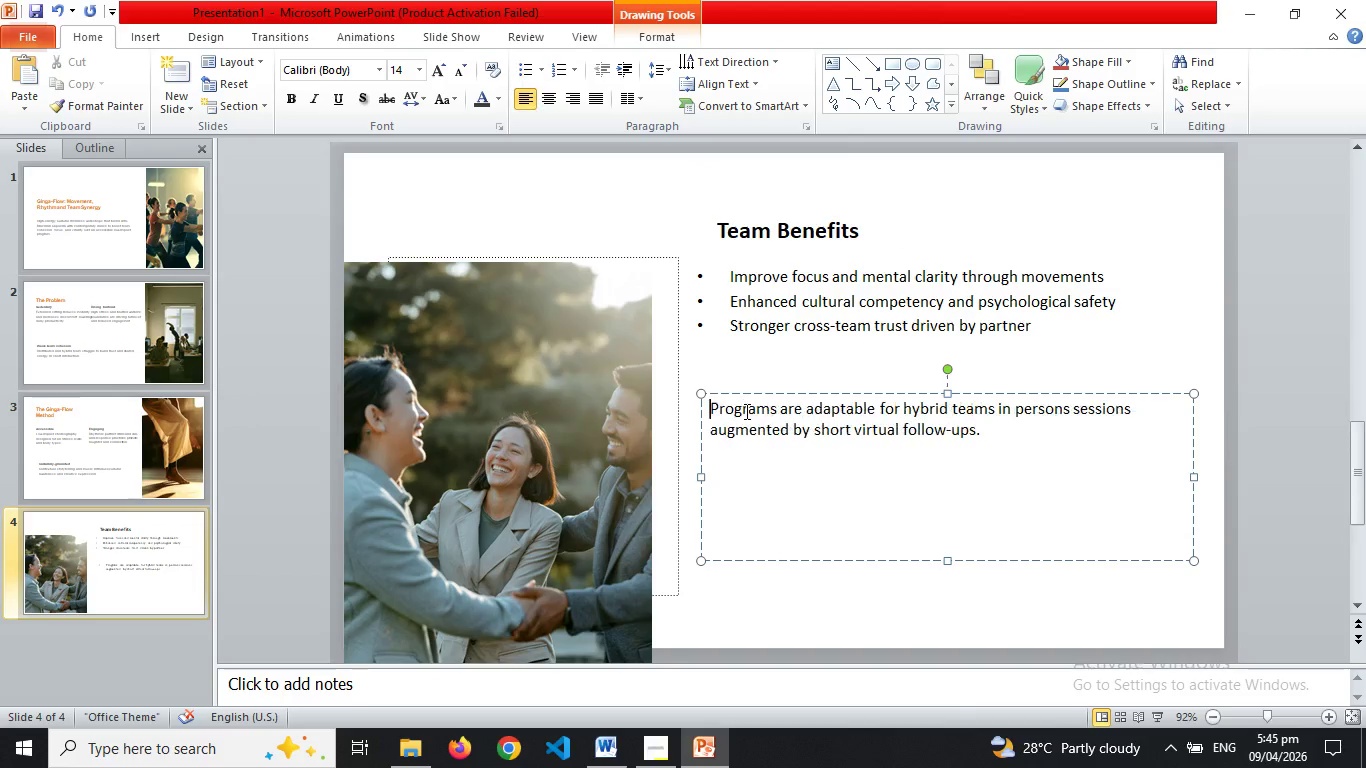 
key(Backspace)
 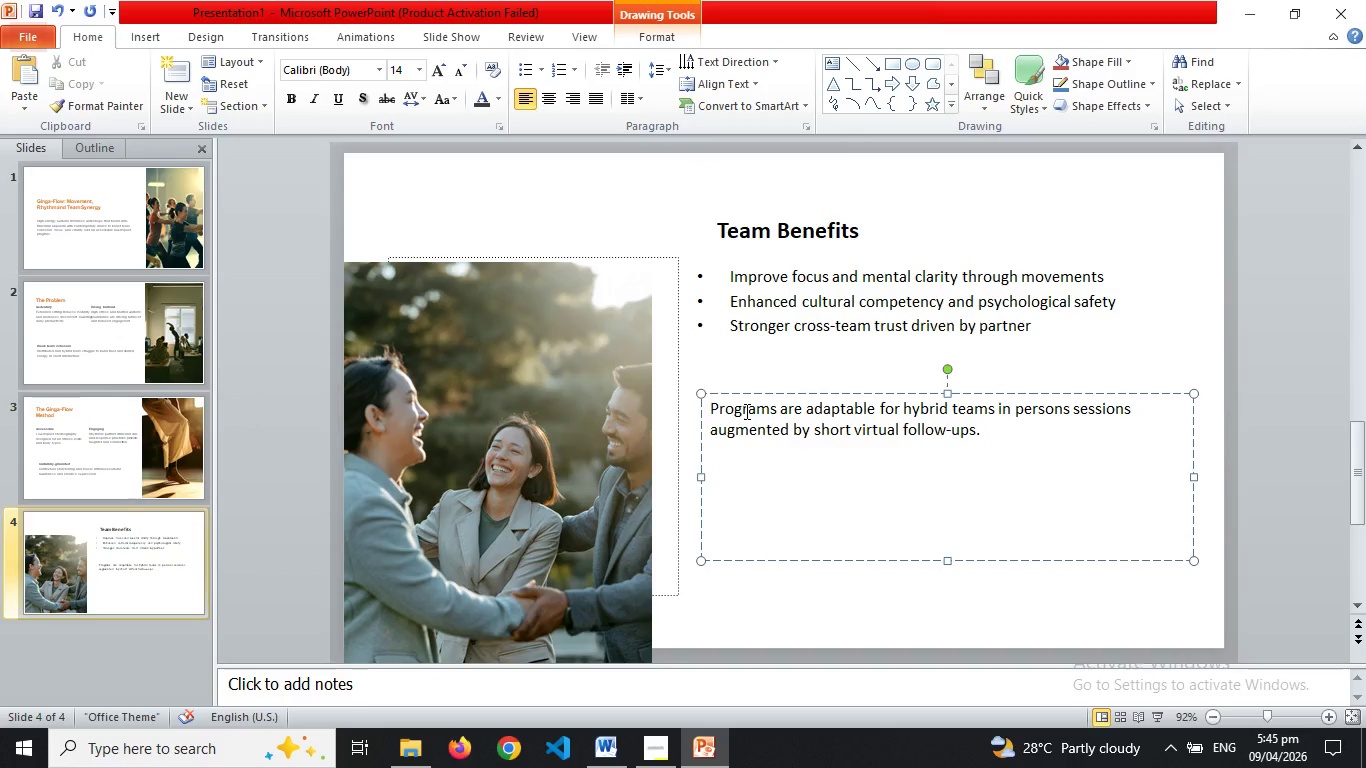 
key(Space)
 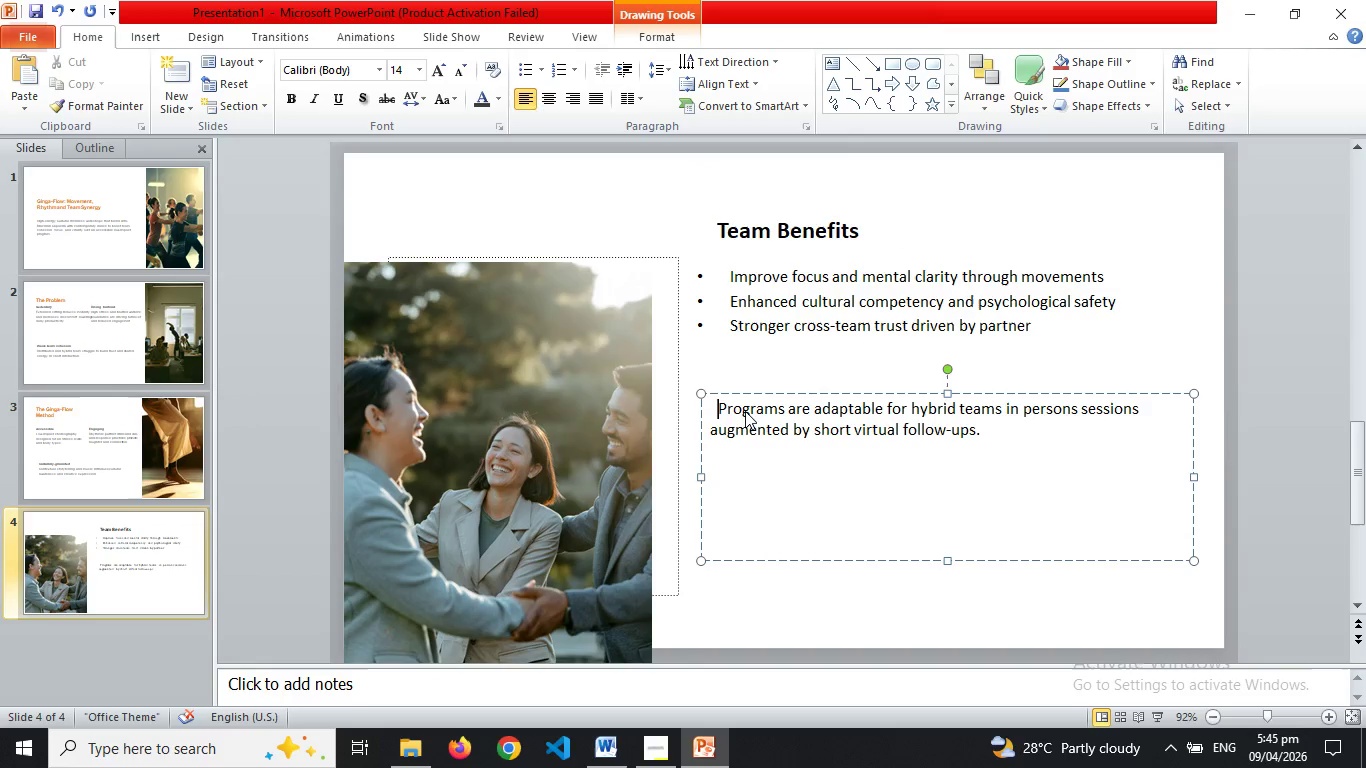 
key(Space)
 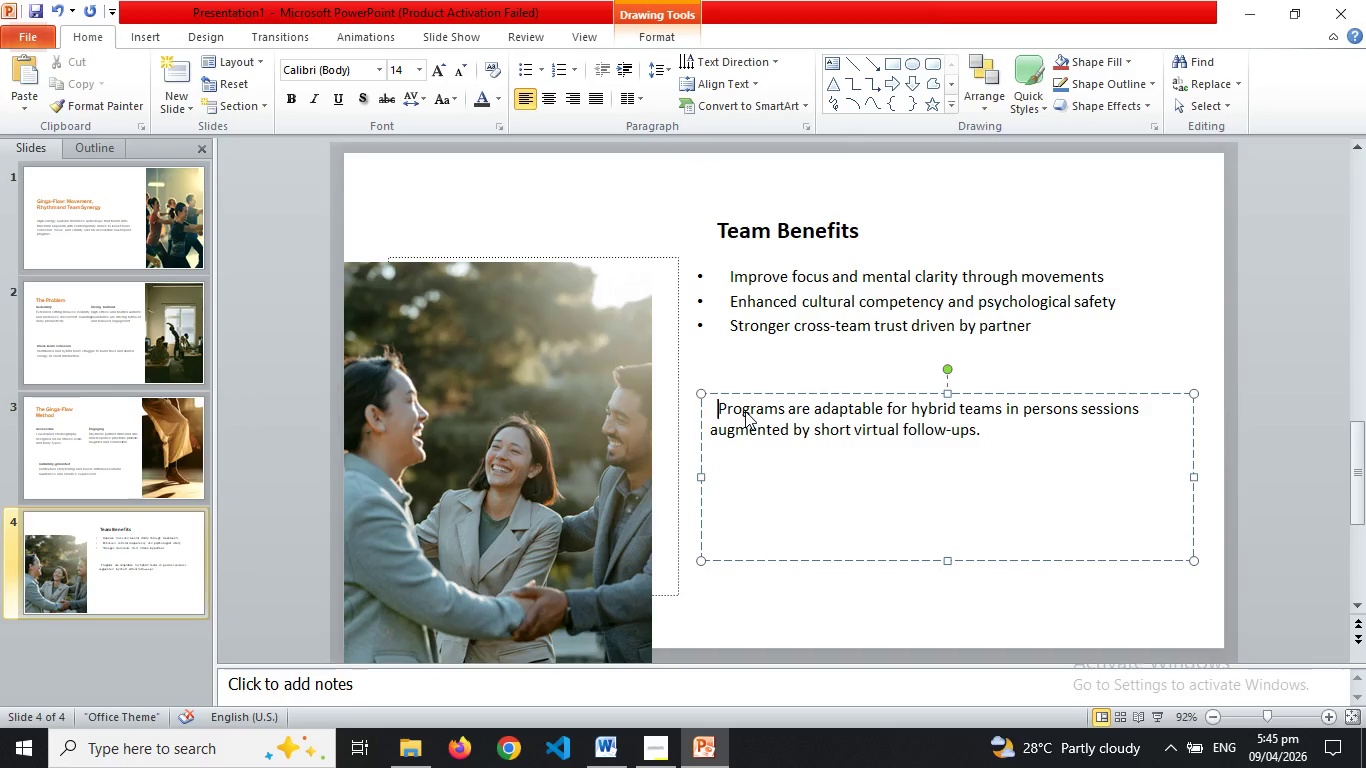 
key(Control+Z)
 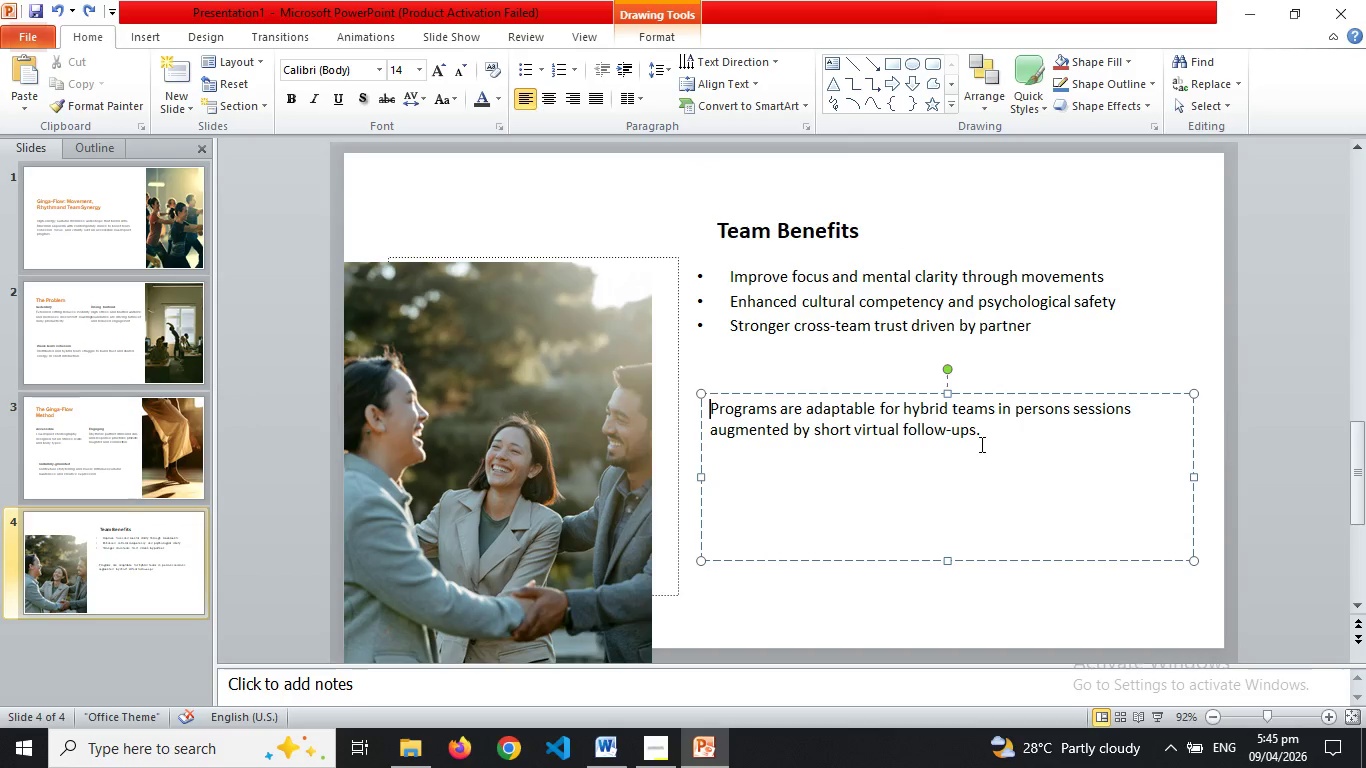 
left_click_drag(start_coordinate=[985, 434], to_coordinate=[727, 393])
 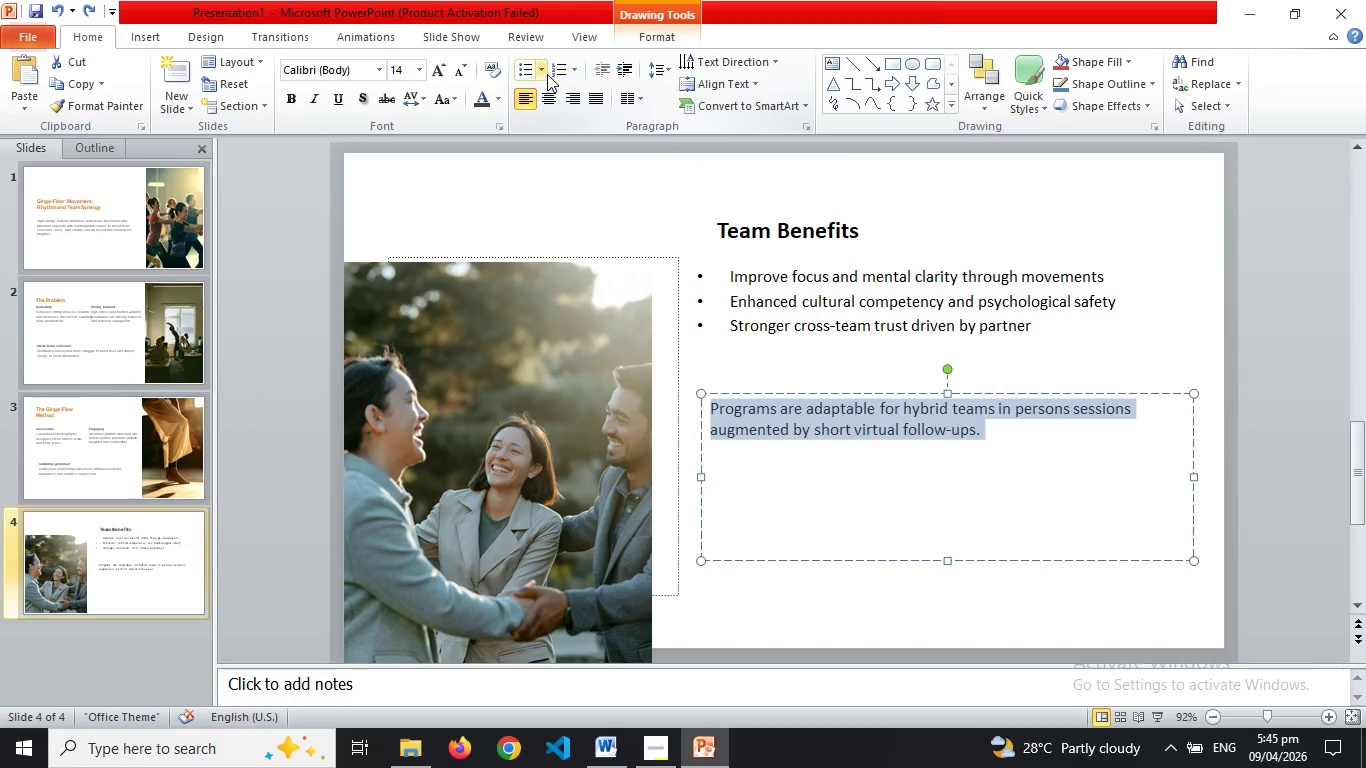 
left_click([546, 74])
 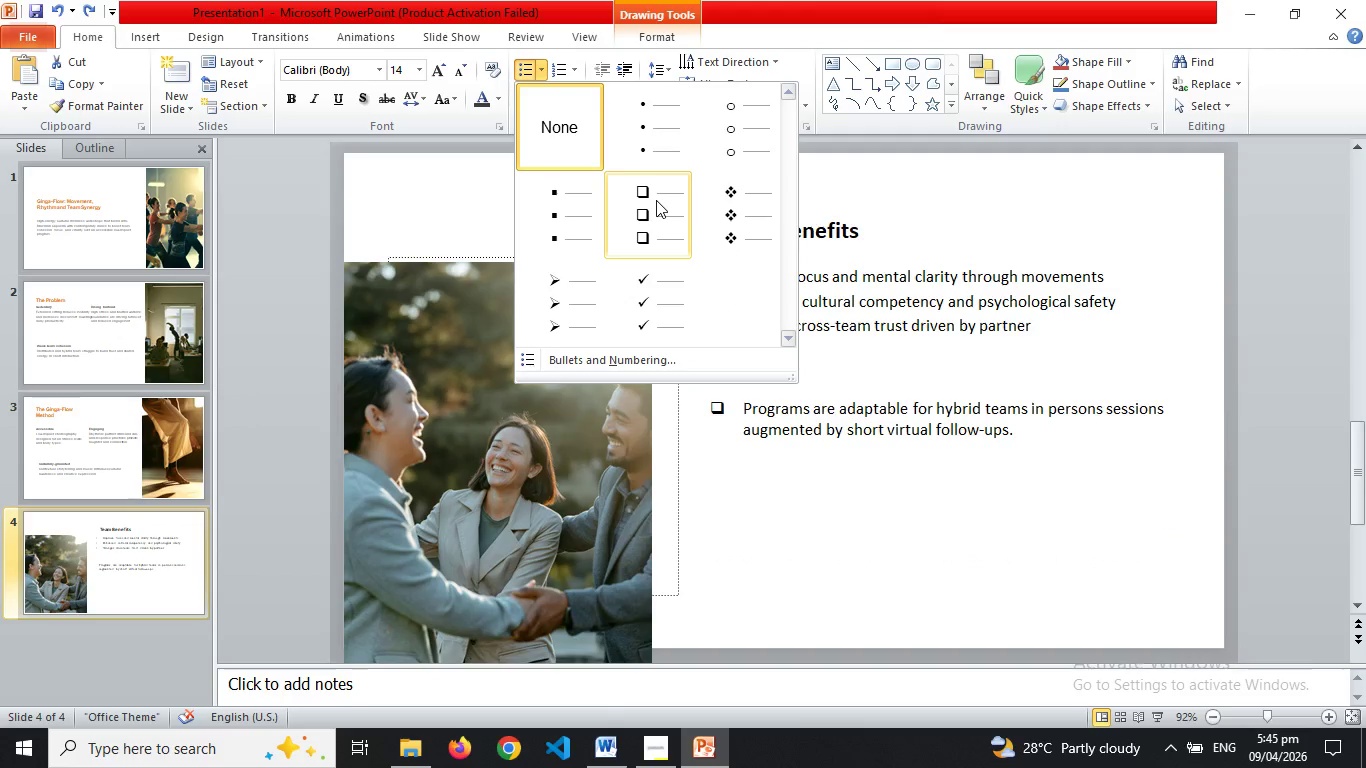 
left_click([656, 200])
 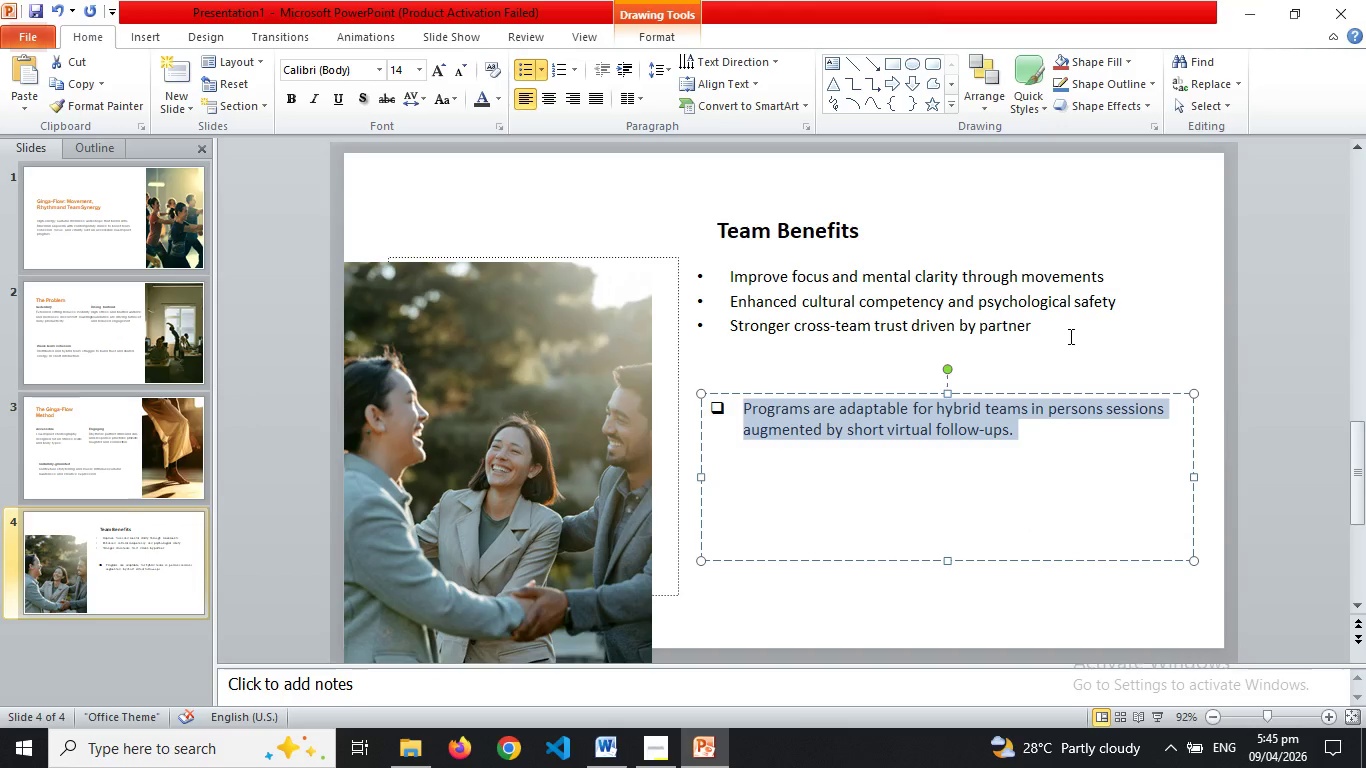 
left_click([1069, 336])
 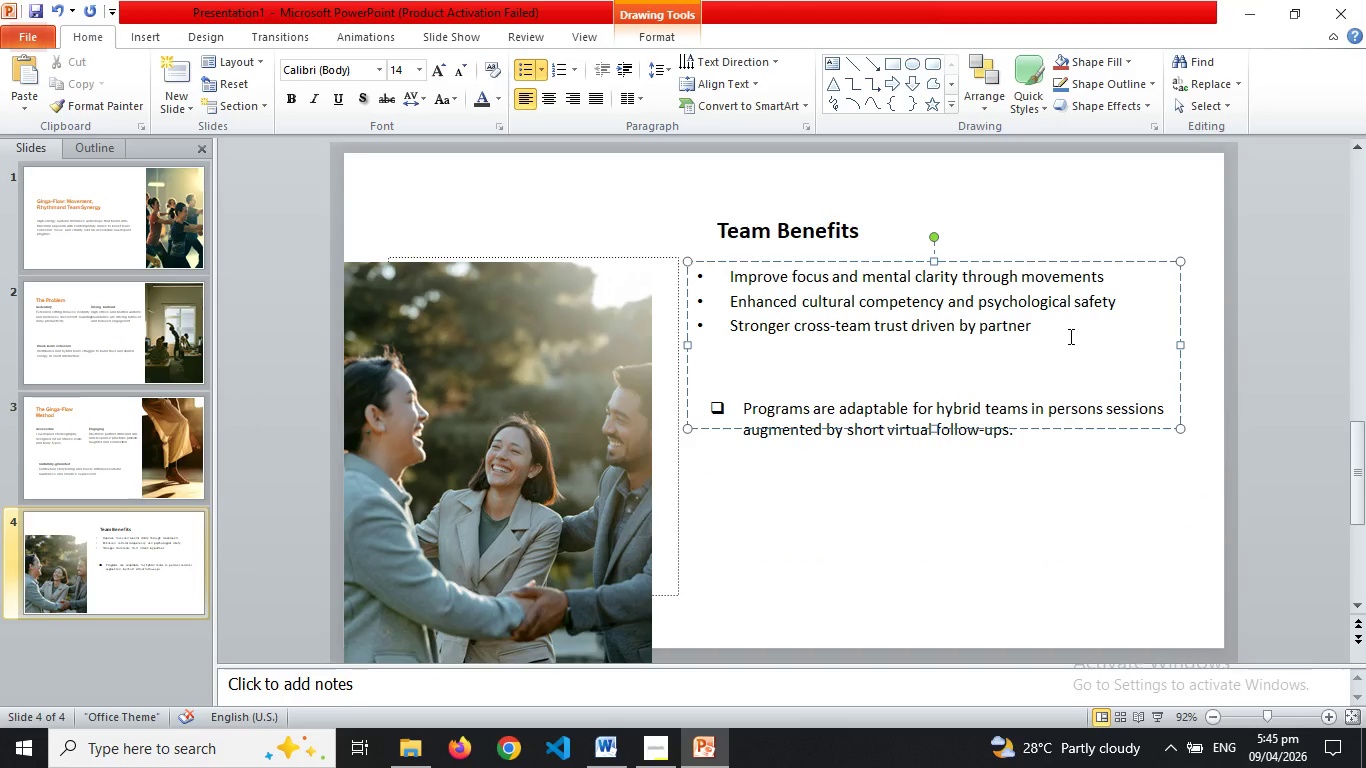 
hold_key(key=ControlLeft, duration=0.48)
 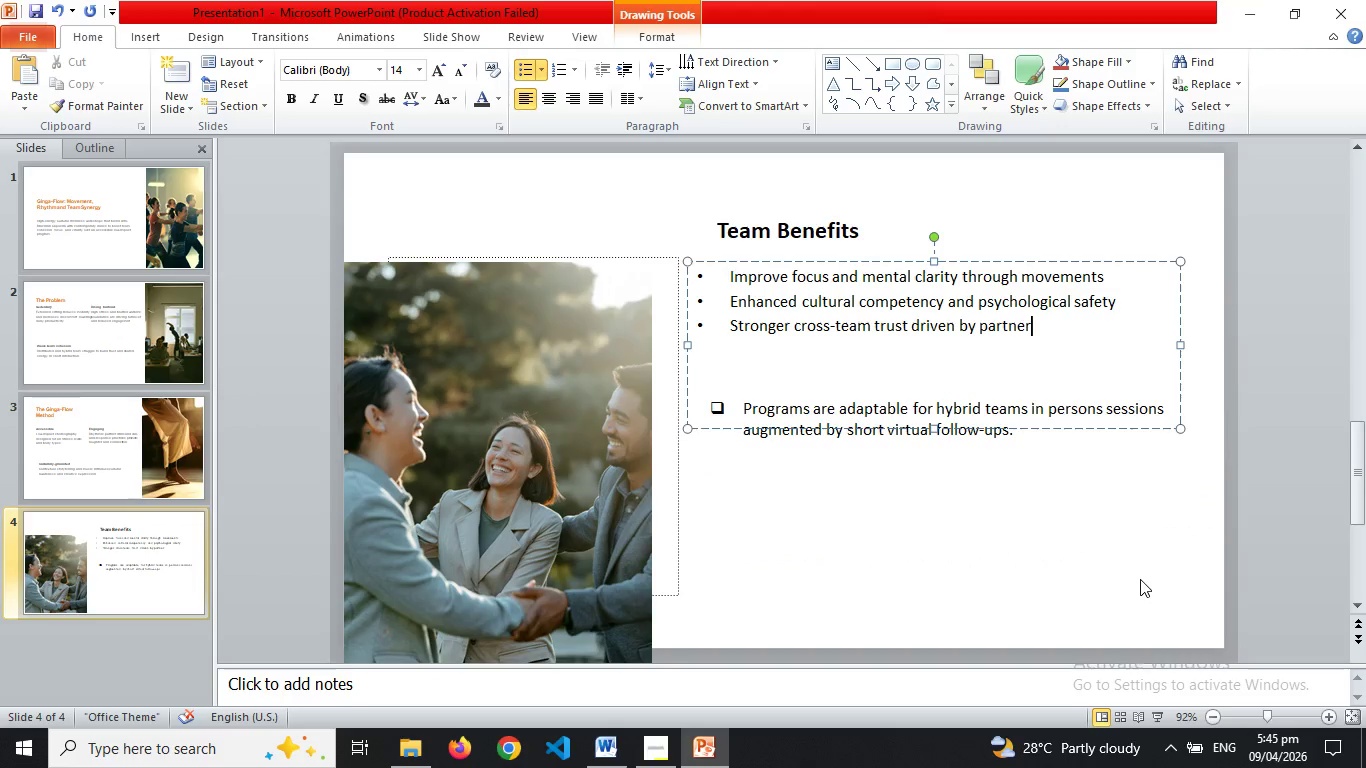 
left_click([1140, 579])
 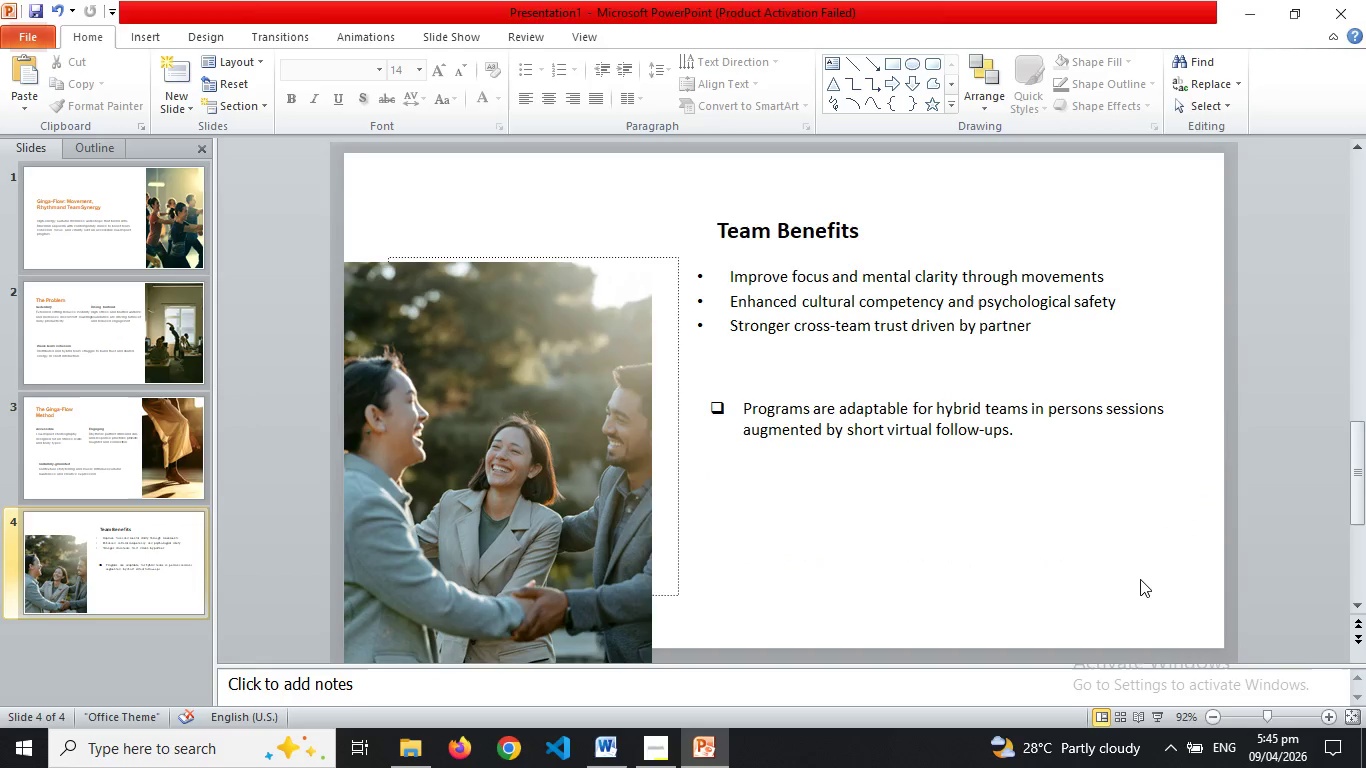 
key(Control+A)
 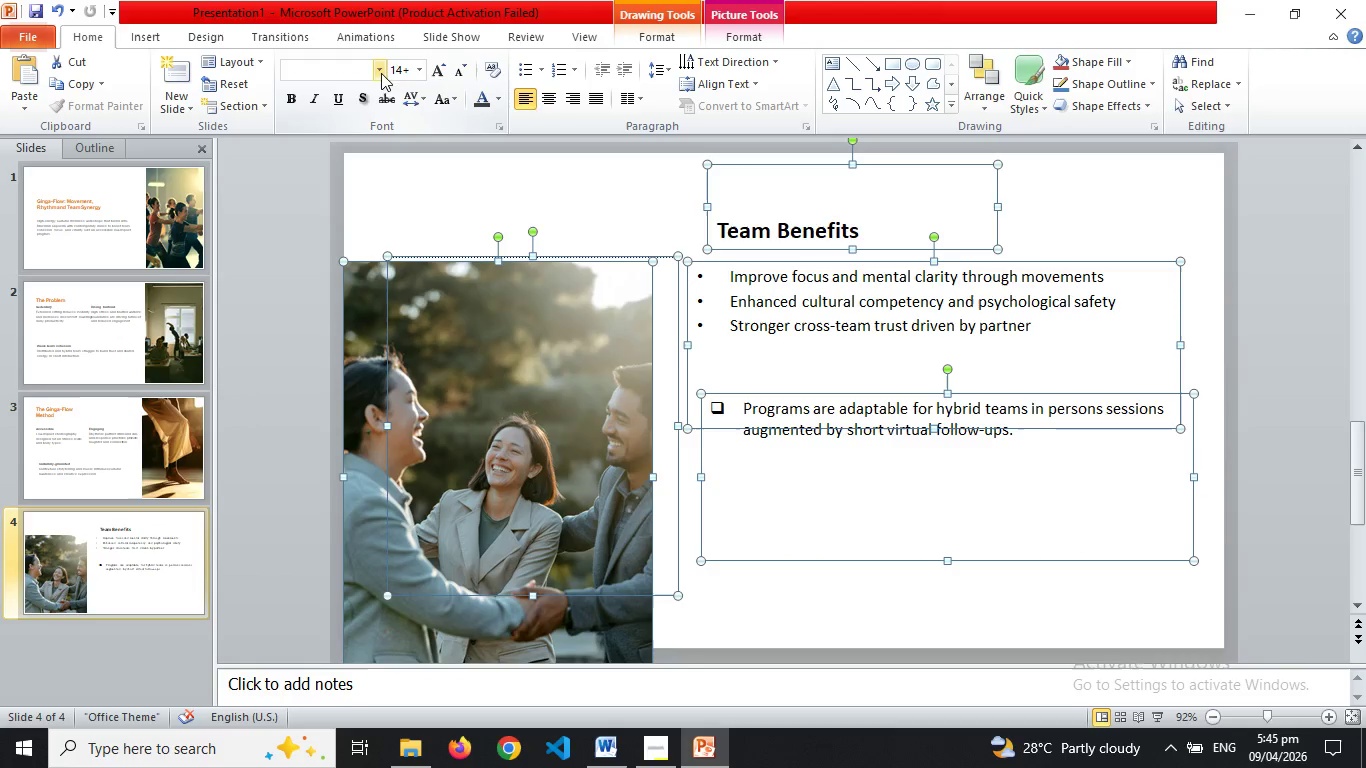 
left_click([325, 71])
 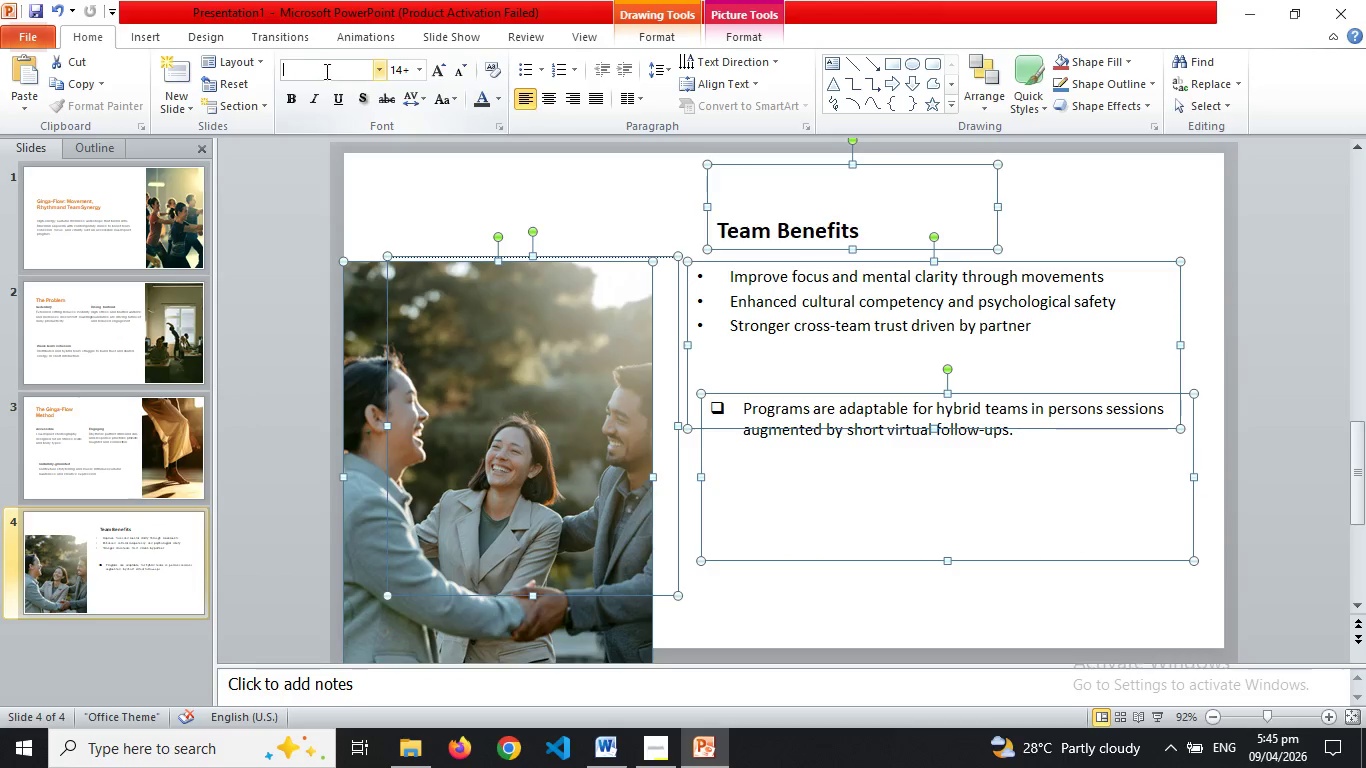 
type(Ar)
 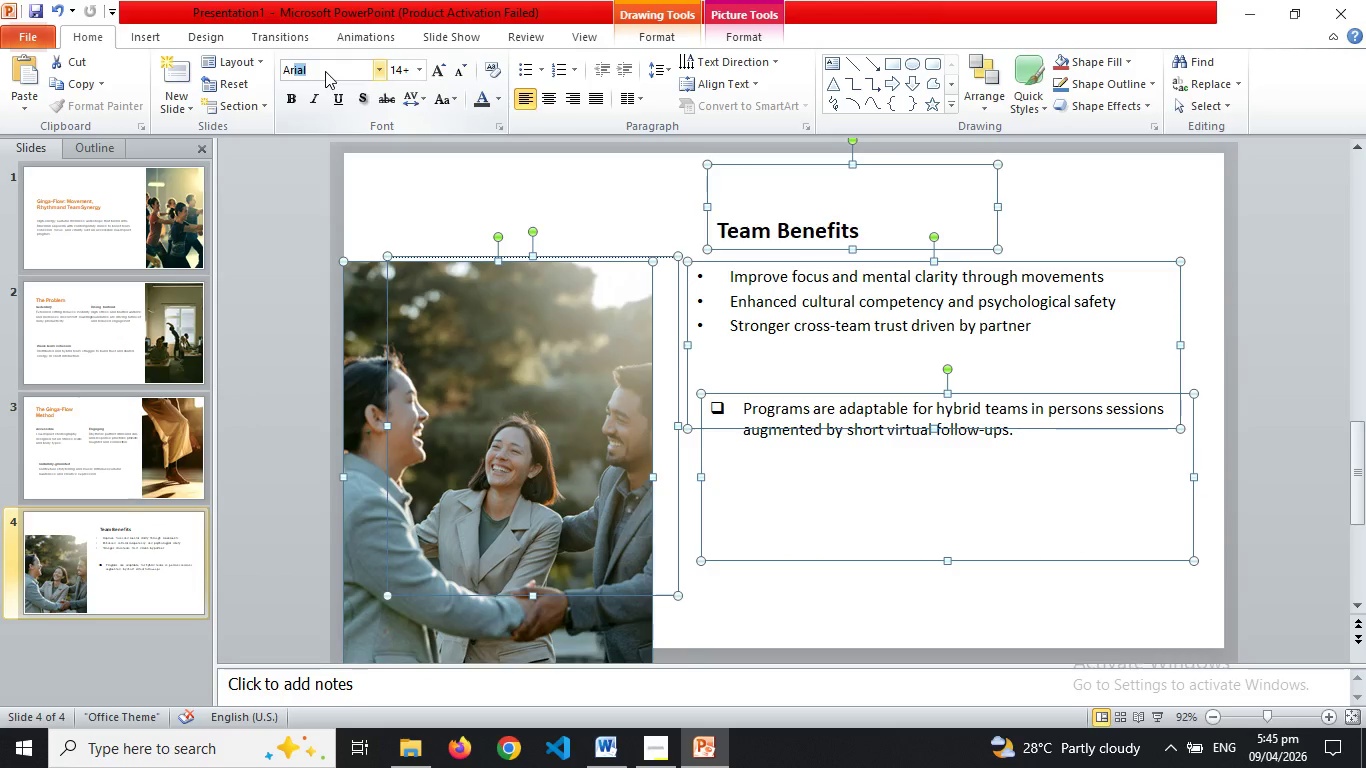 
key(Enter)
 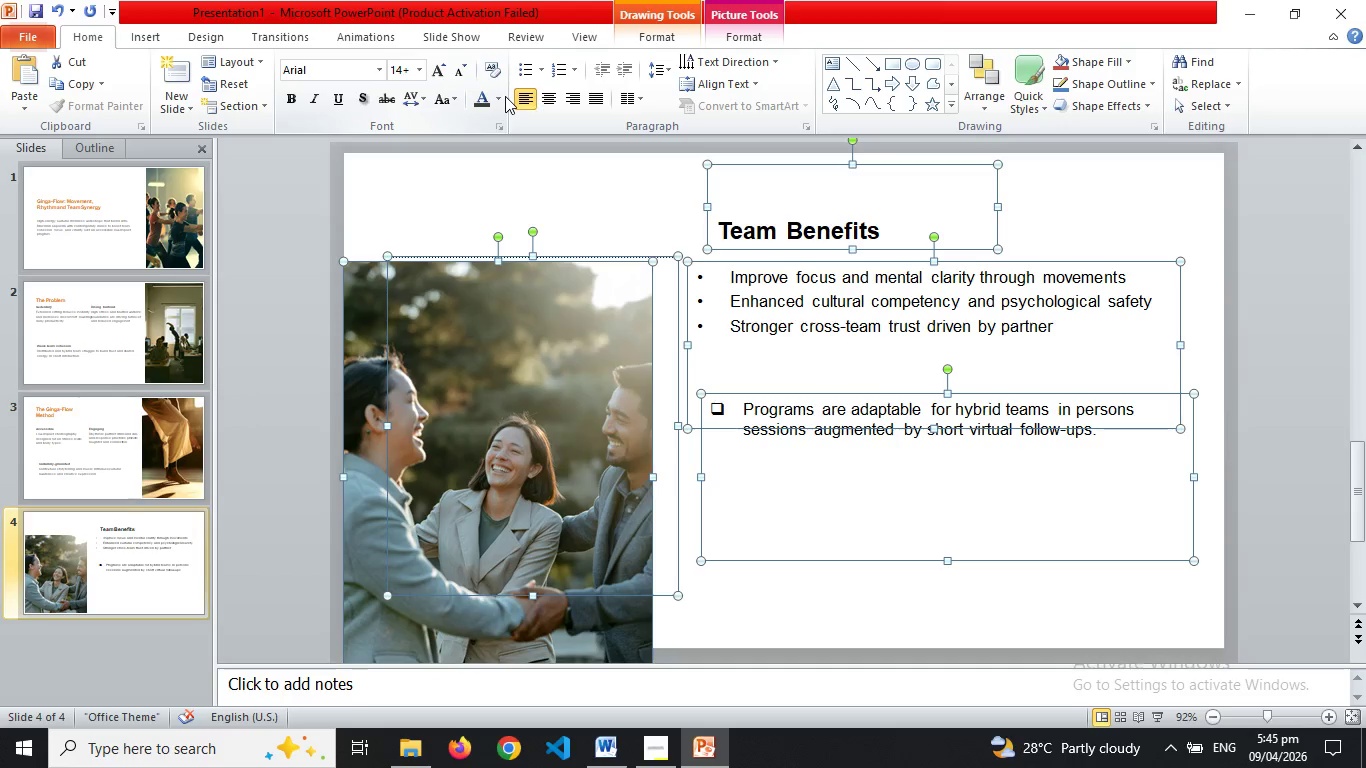 
left_click([480, 99])
 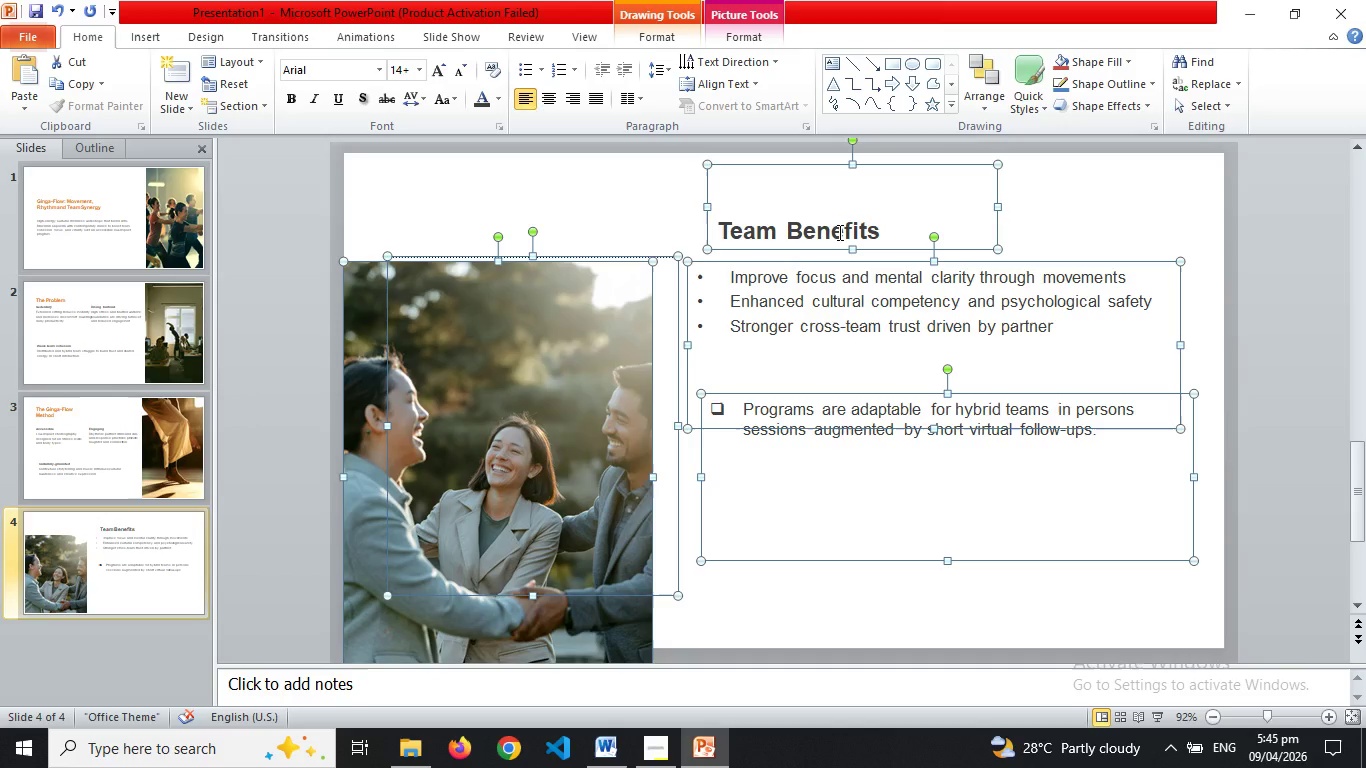 
left_click([838, 232])
 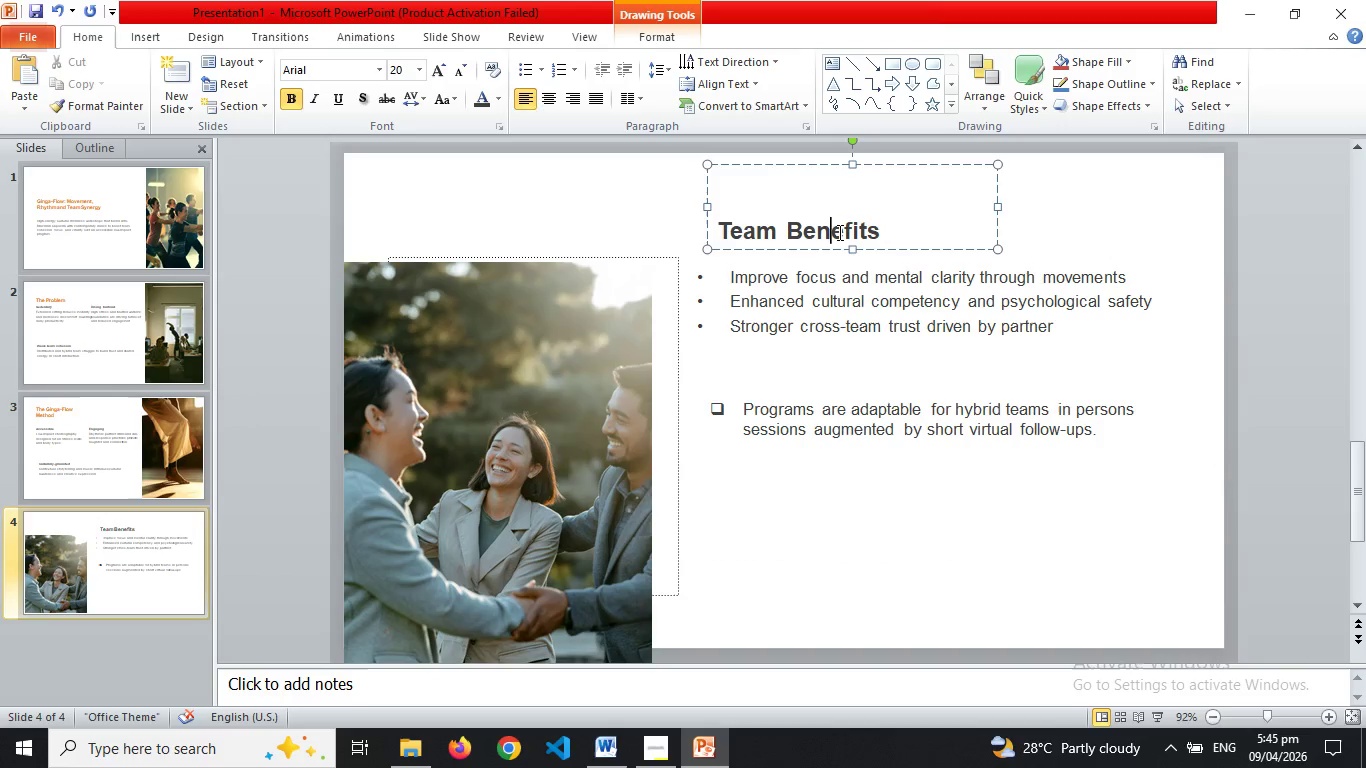 
key(Control+A)
 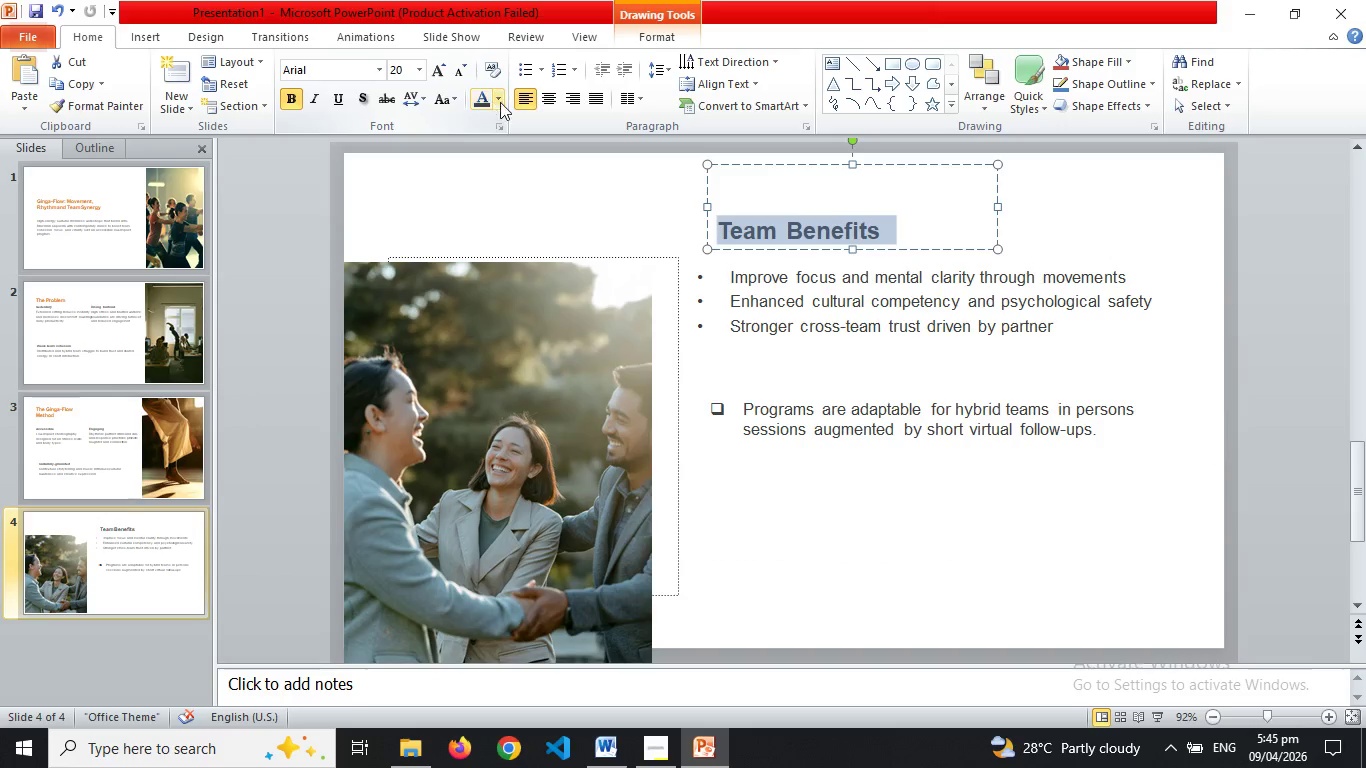 
left_click([503, 101])
 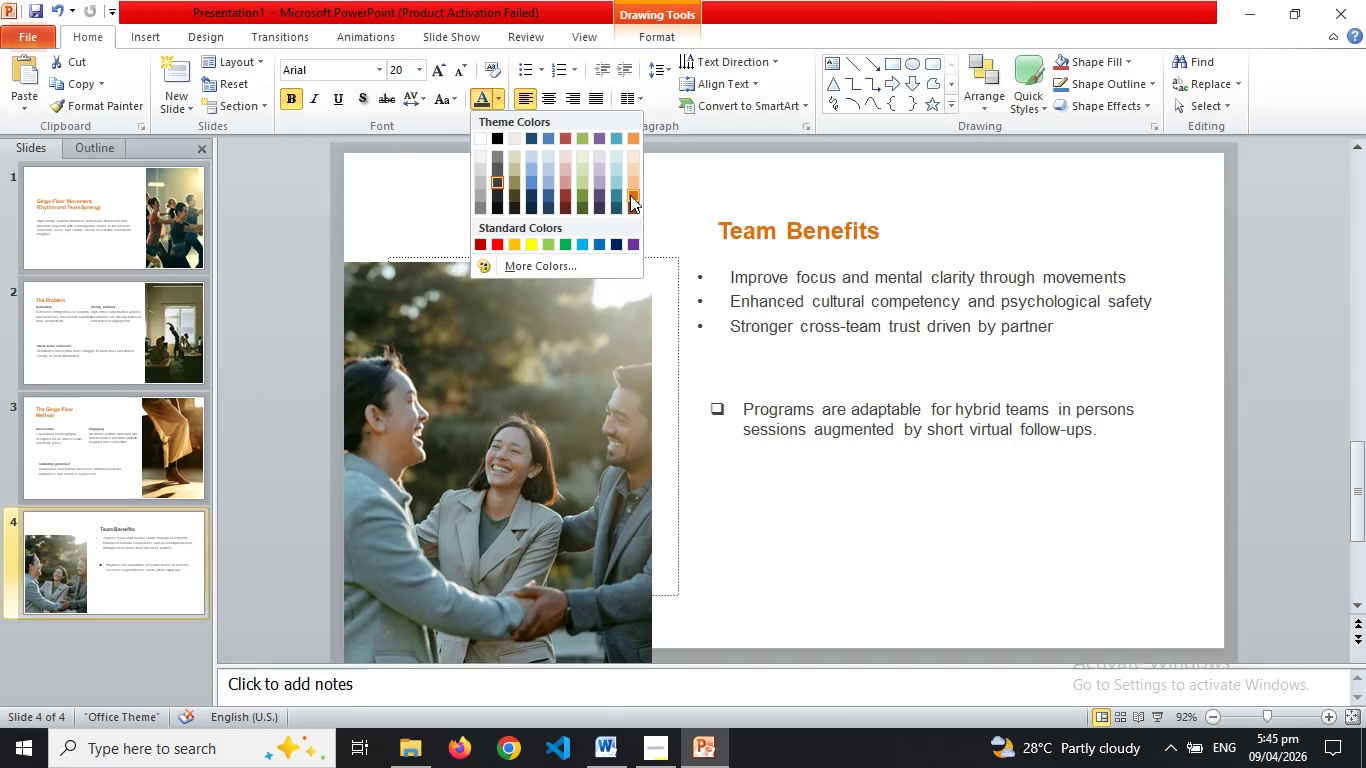 
left_click([634, 196])
 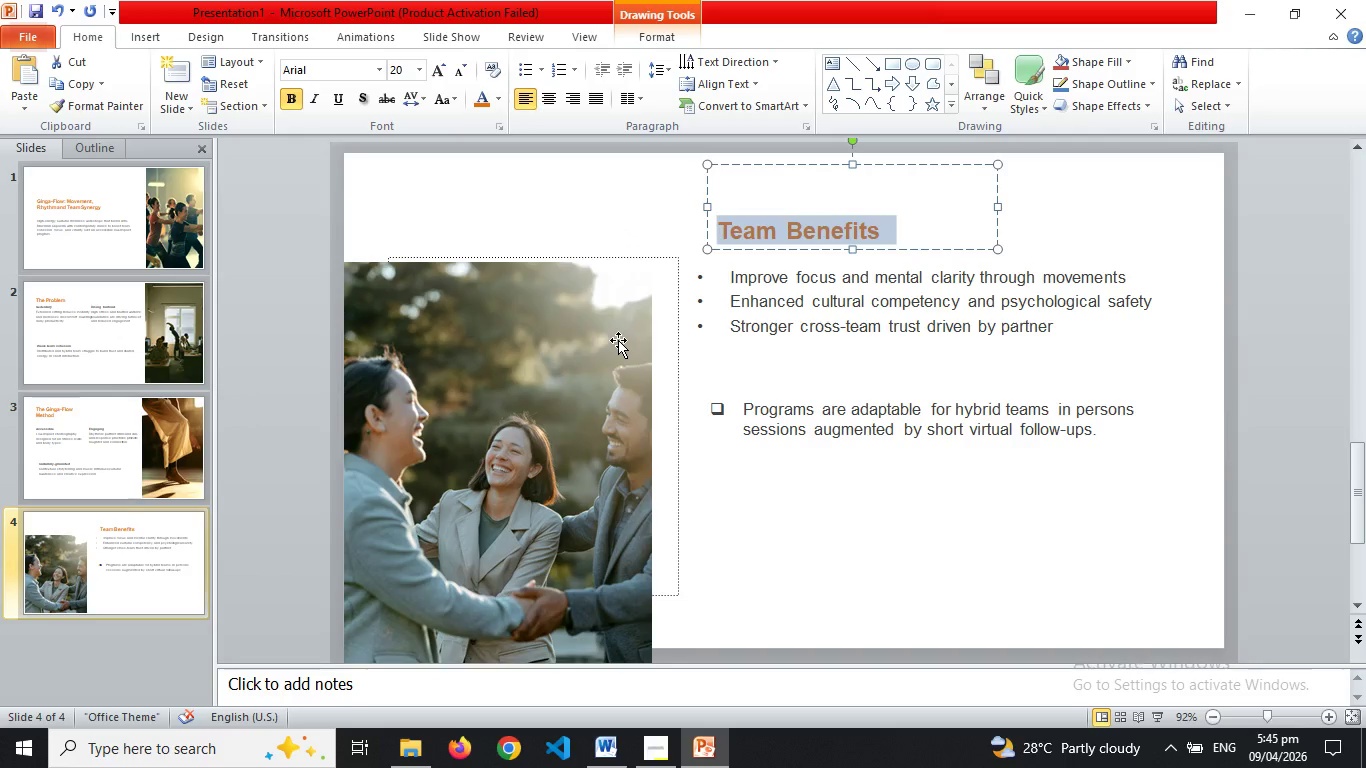 
left_click([618, 340])
 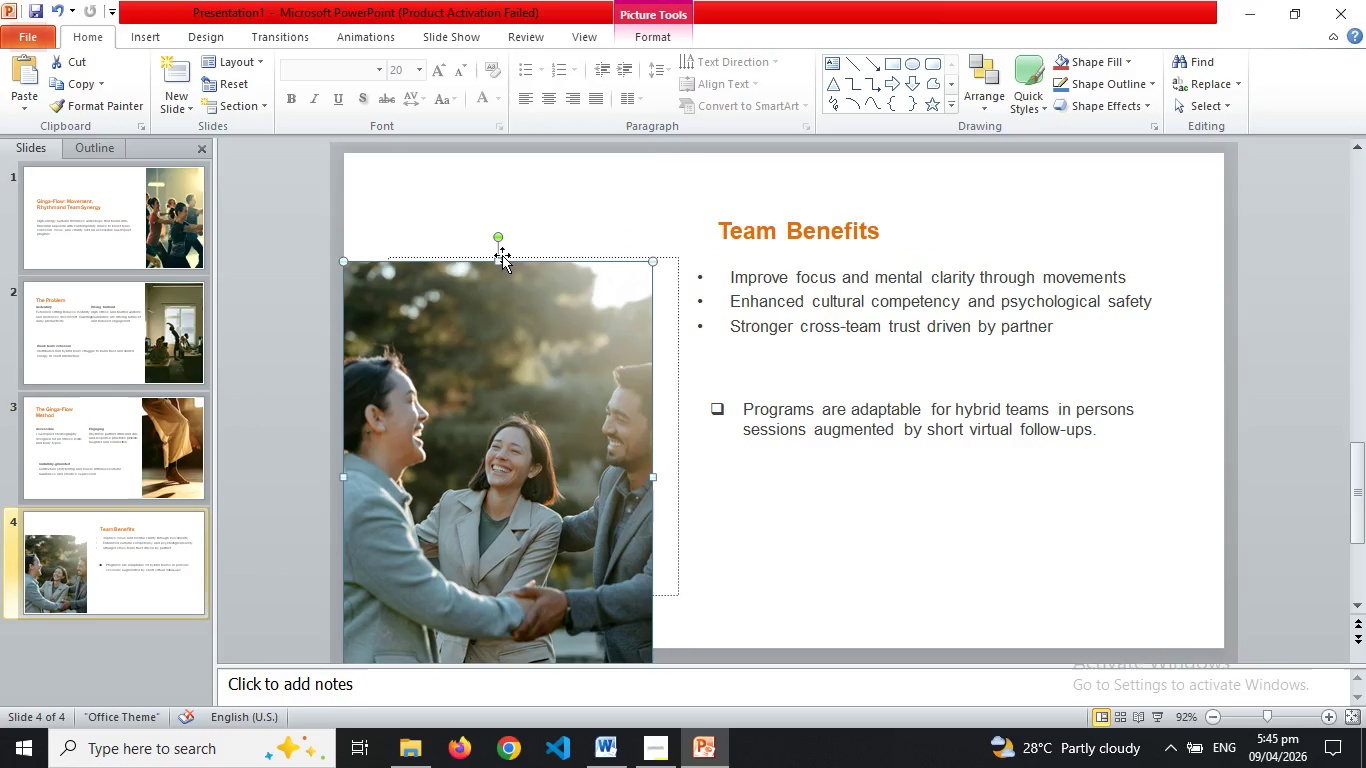 
left_click_drag(start_coordinate=[497, 259], to_coordinate=[520, 156])
 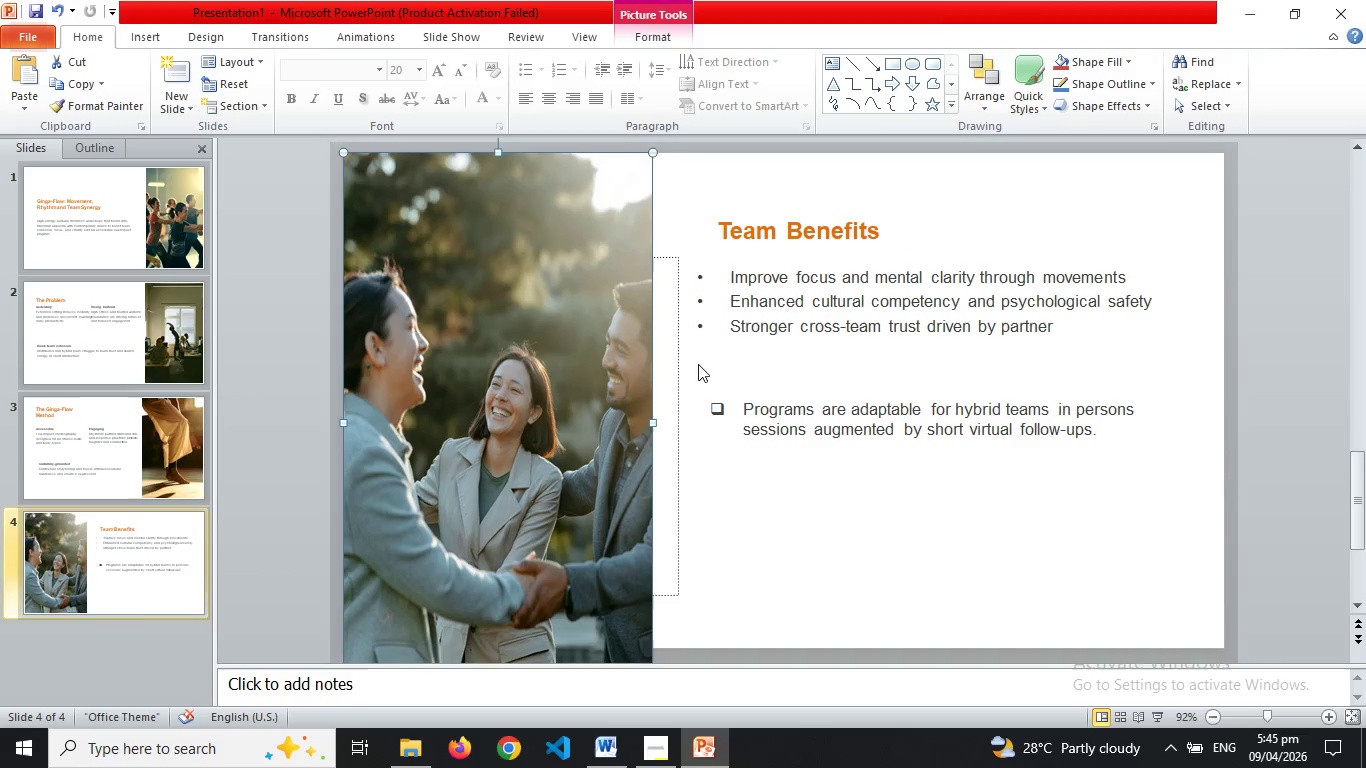 
left_click_drag(start_coordinate=[616, 402], to_coordinate=[633, 407])
 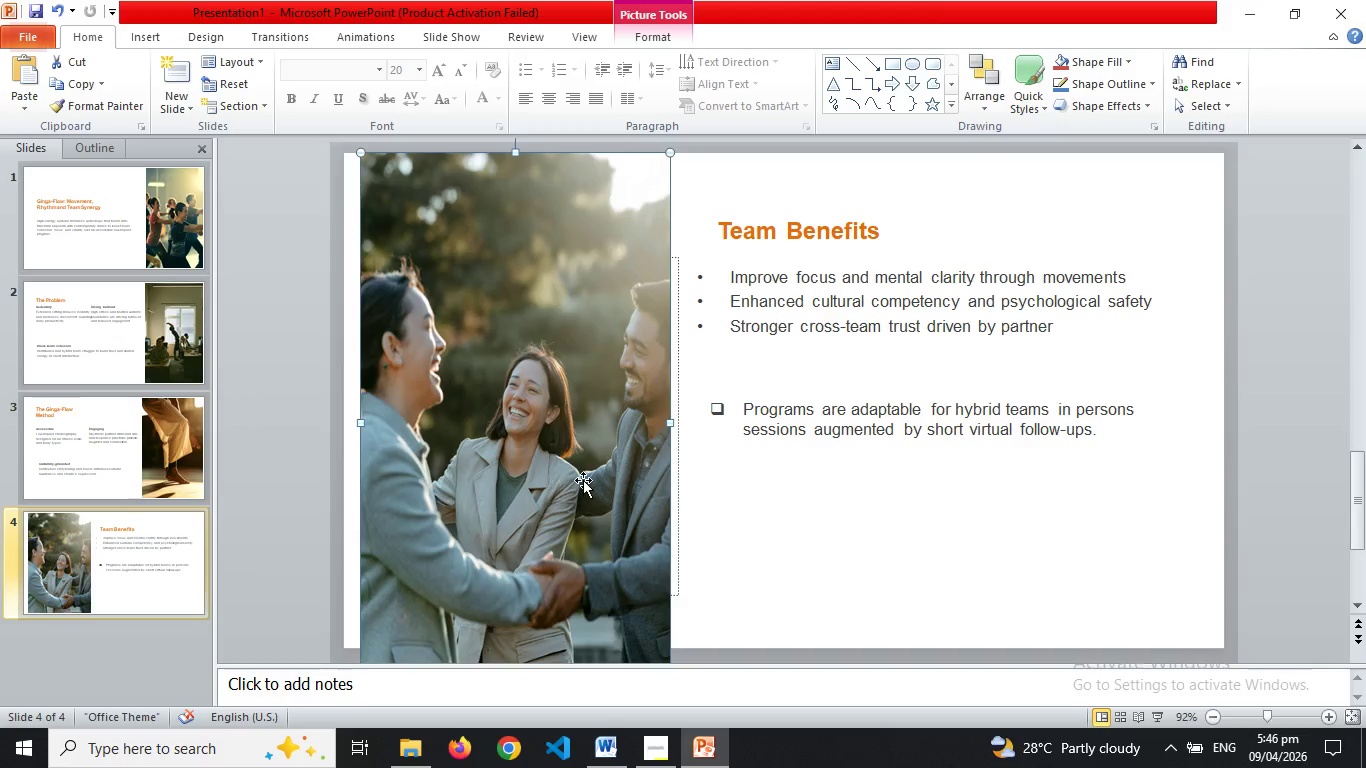 
left_click_drag(start_coordinate=[583, 480], to_coordinate=[575, 366])
 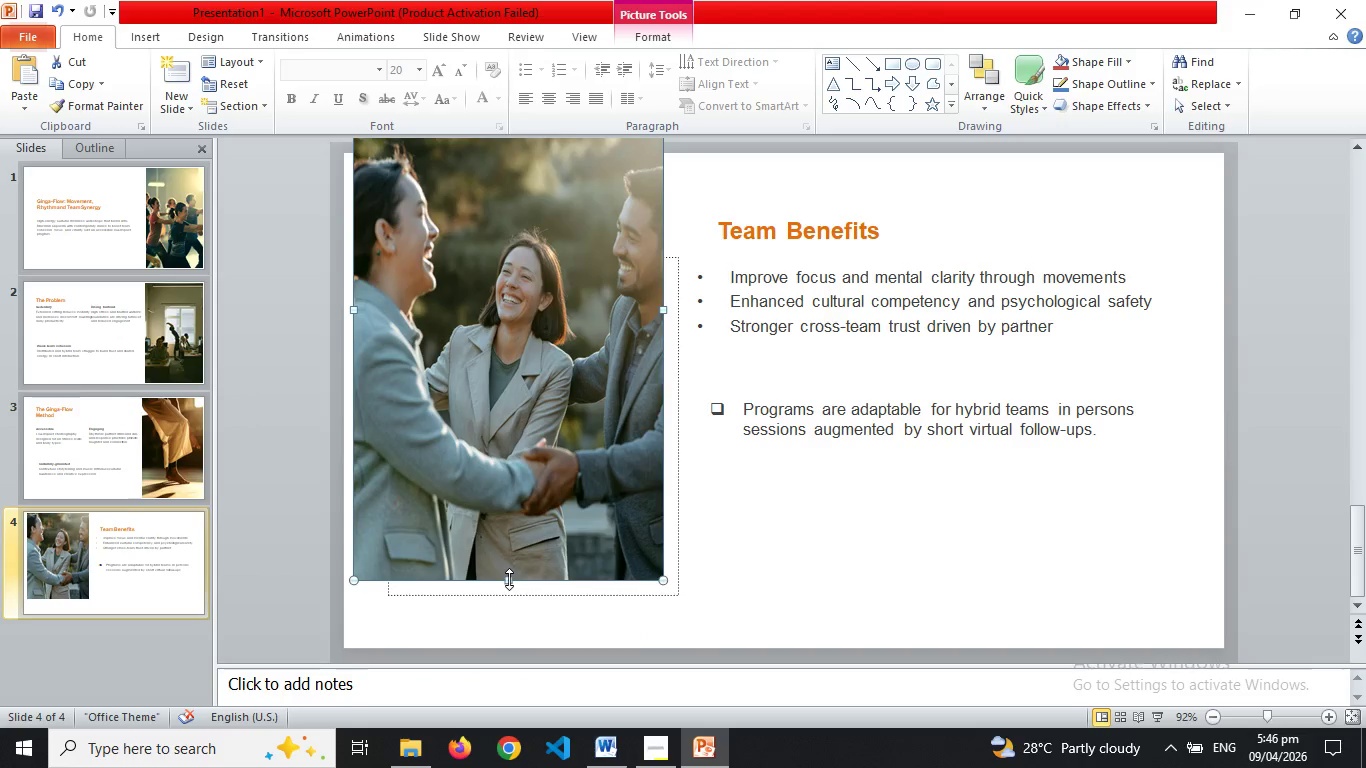 
left_click_drag(start_coordinate=[509, 579], to_coordinate=[509, 555])
 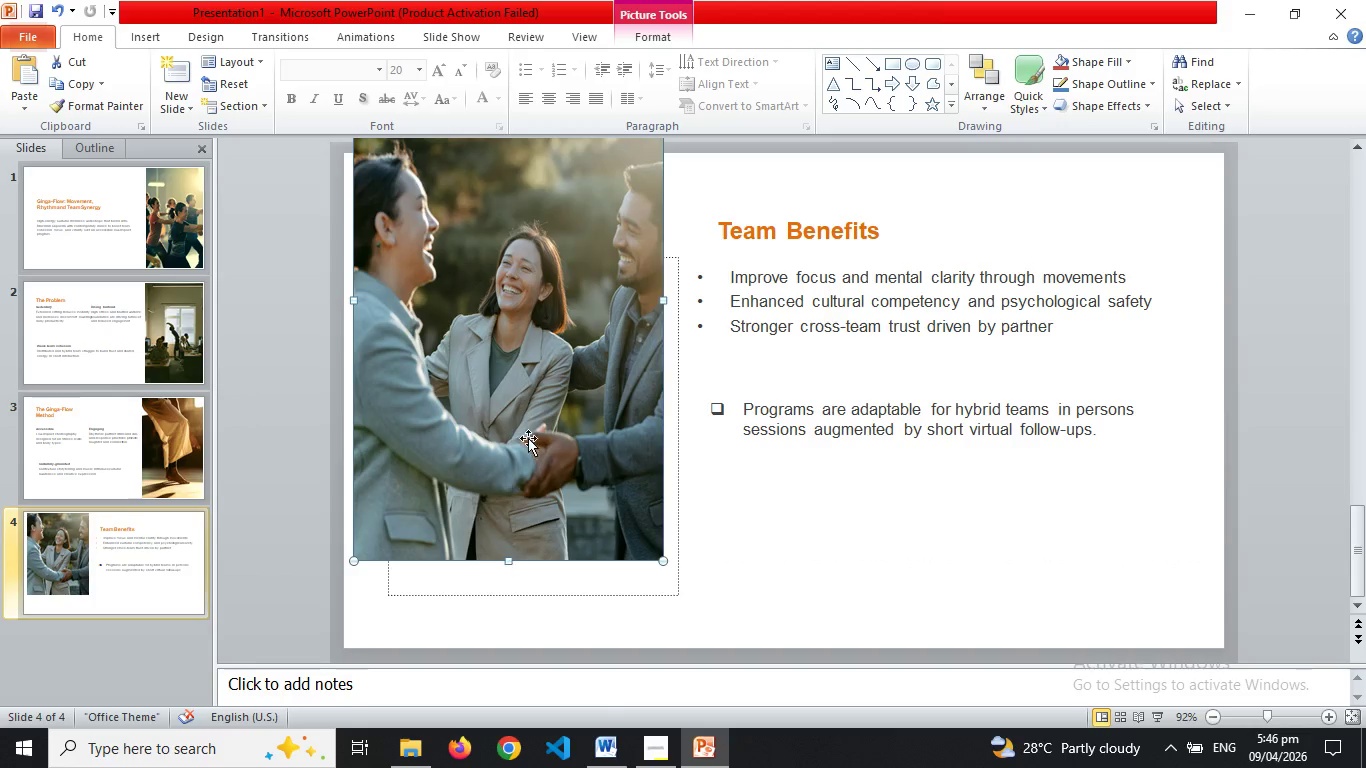 
left_click_drag(start_coordinate=[536, 418], to_coordinate=[530, 500])
 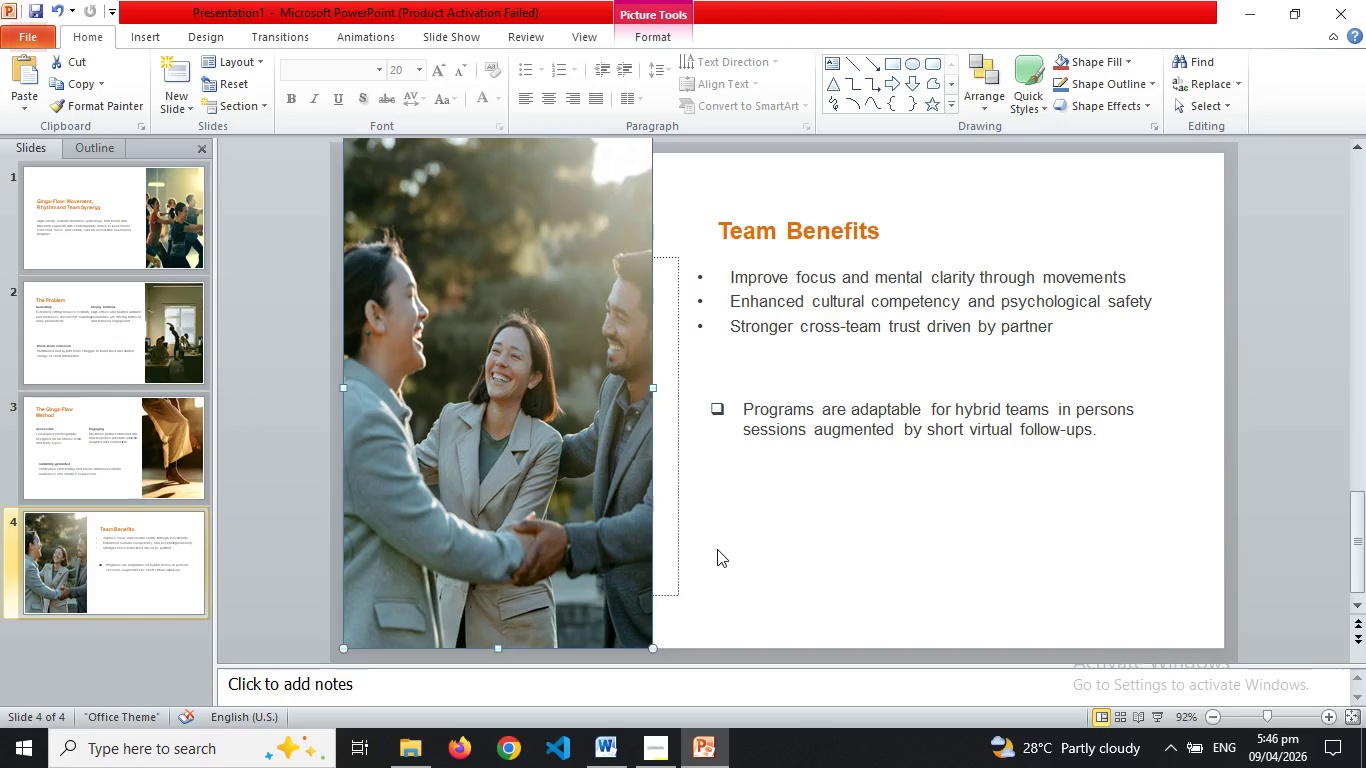 
left_click([717, 549])
 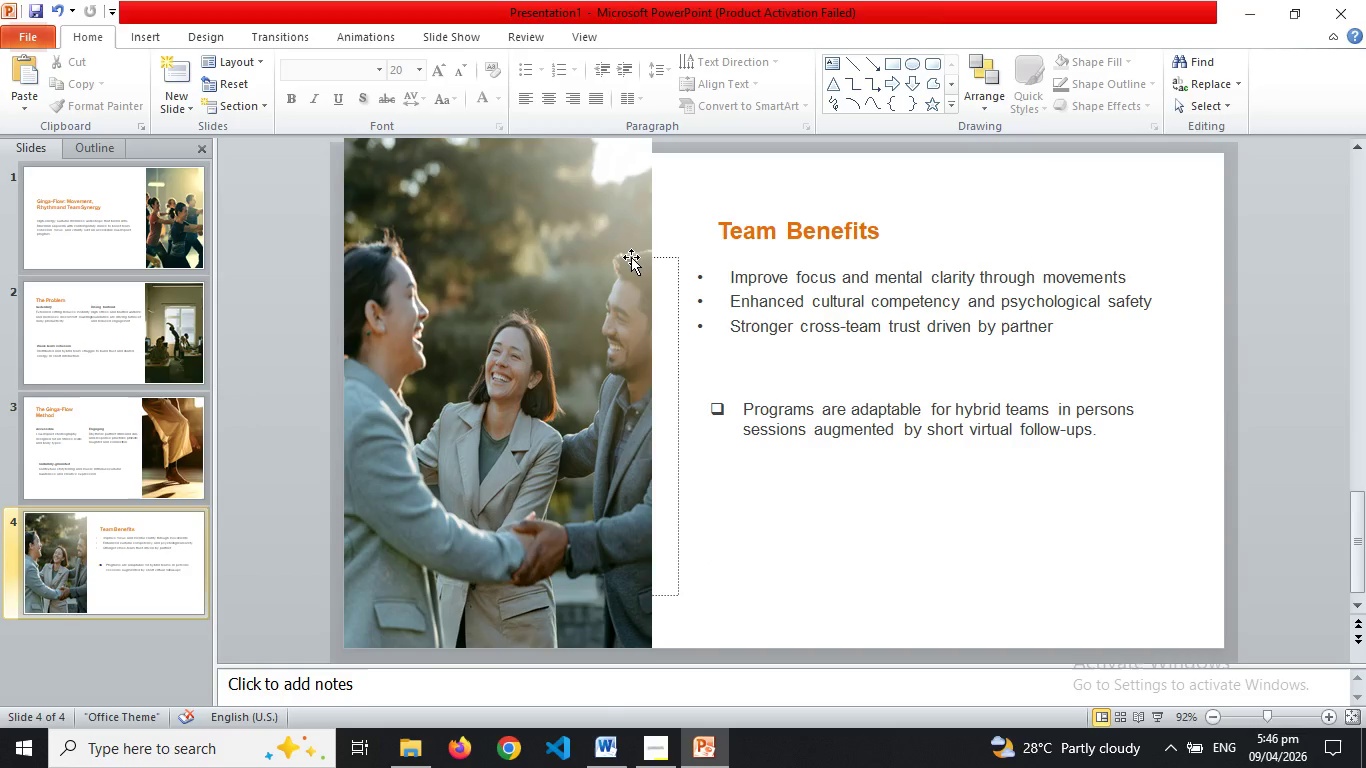 
left_click([631, 257])
 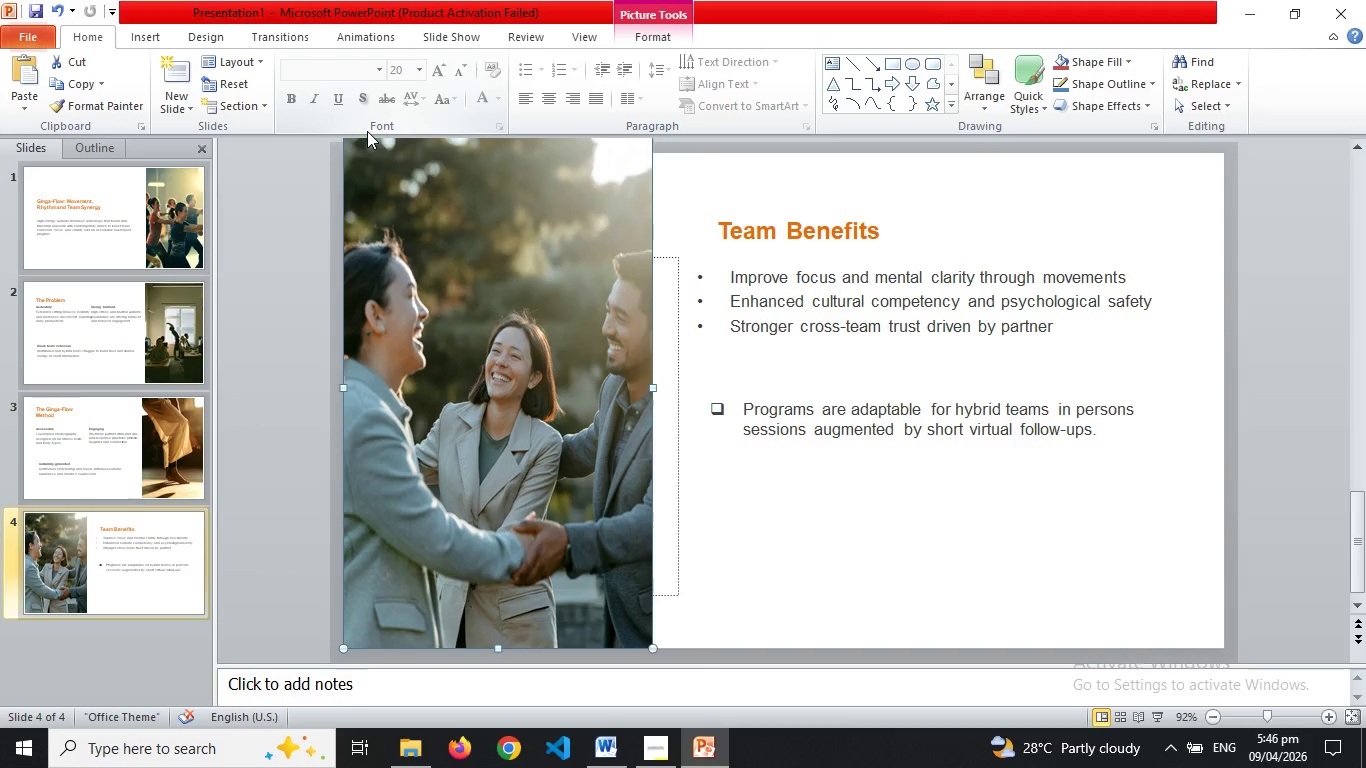 
wait(6.89)
 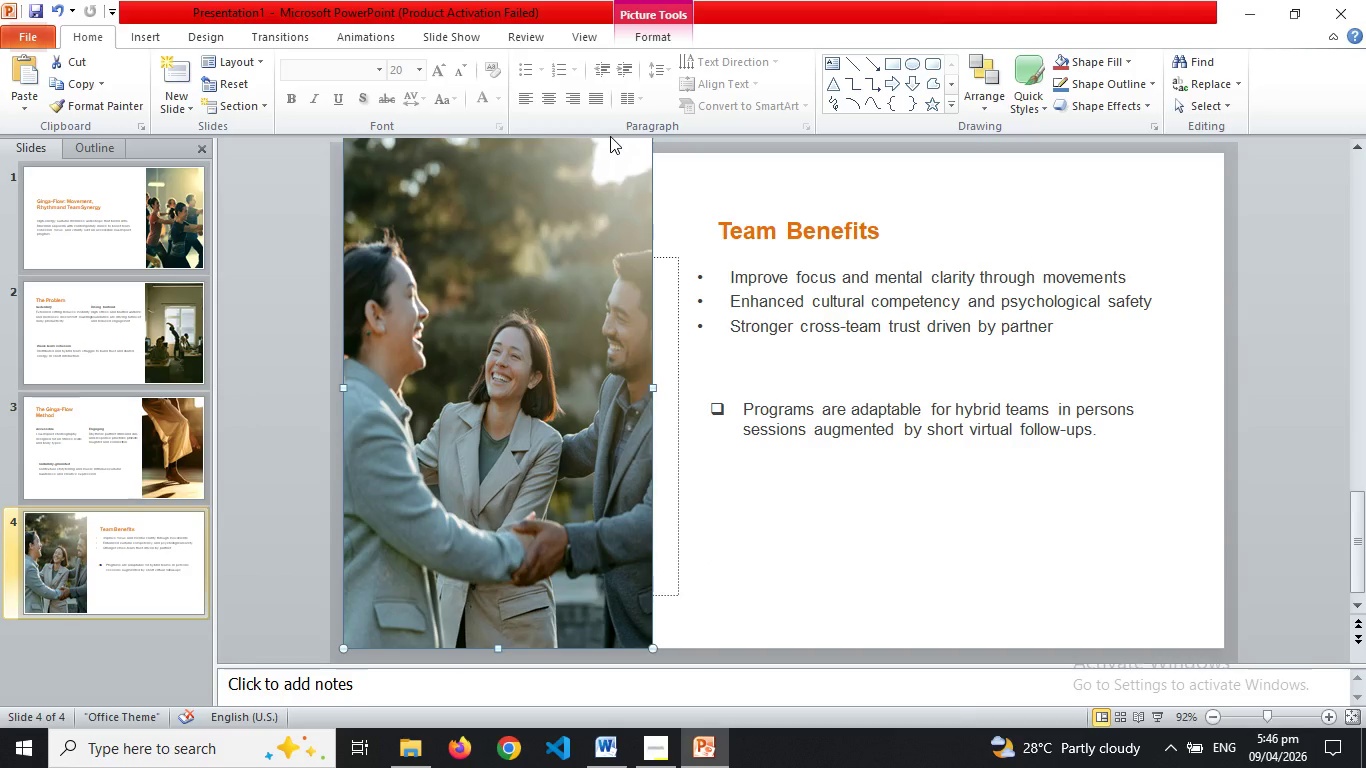 
left_click([360, 147])
 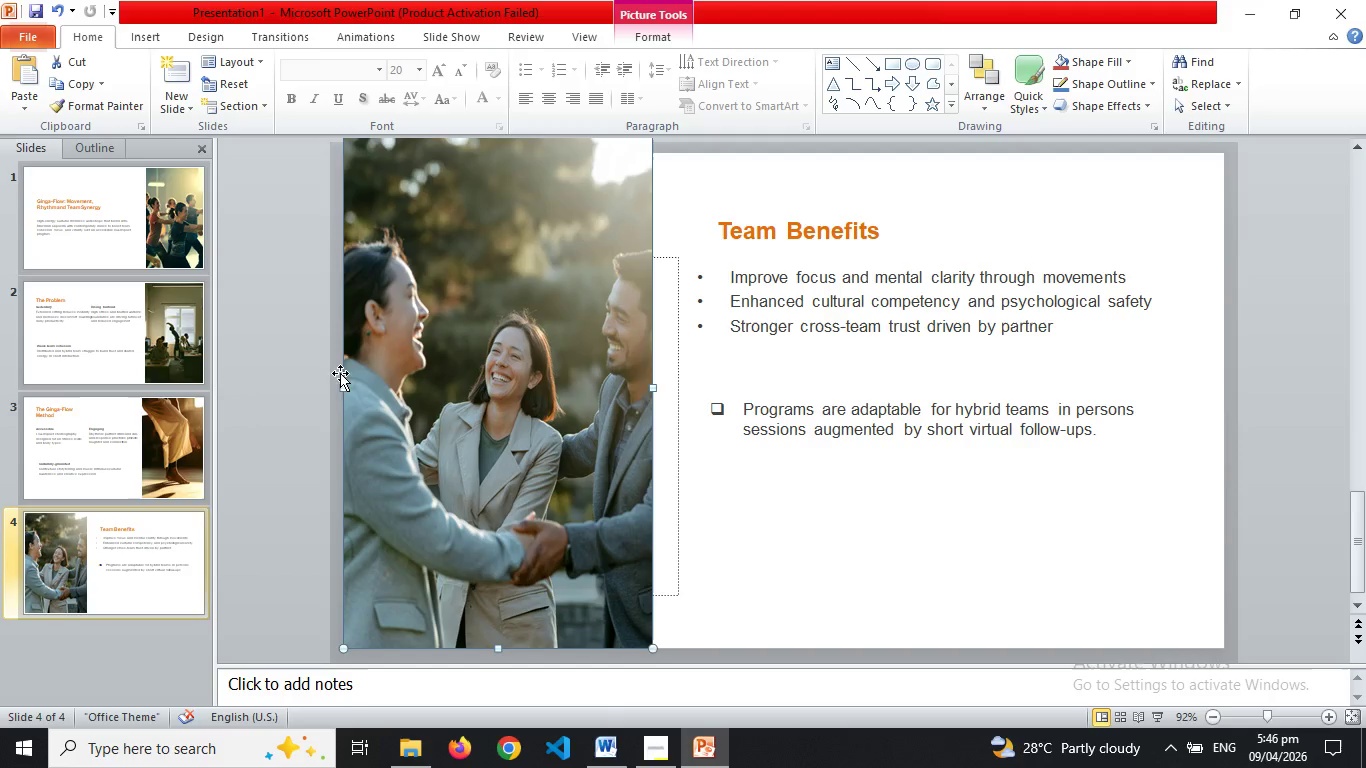 
left_click_drag(start_coordinate=[343, 385], to_coordinate=[372, 384])
 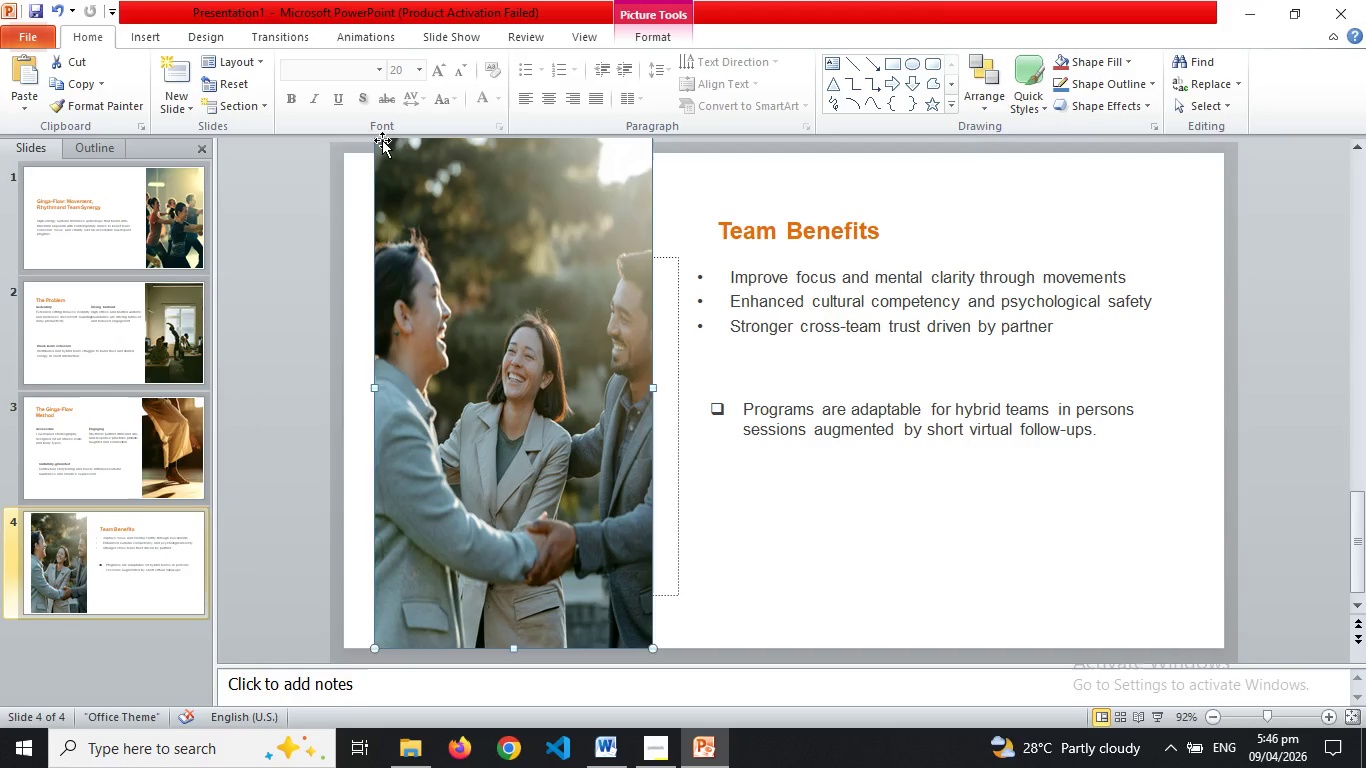 
left_click_drag(start_coordinate=[382, 137], to_coordinate=[382, 164])
 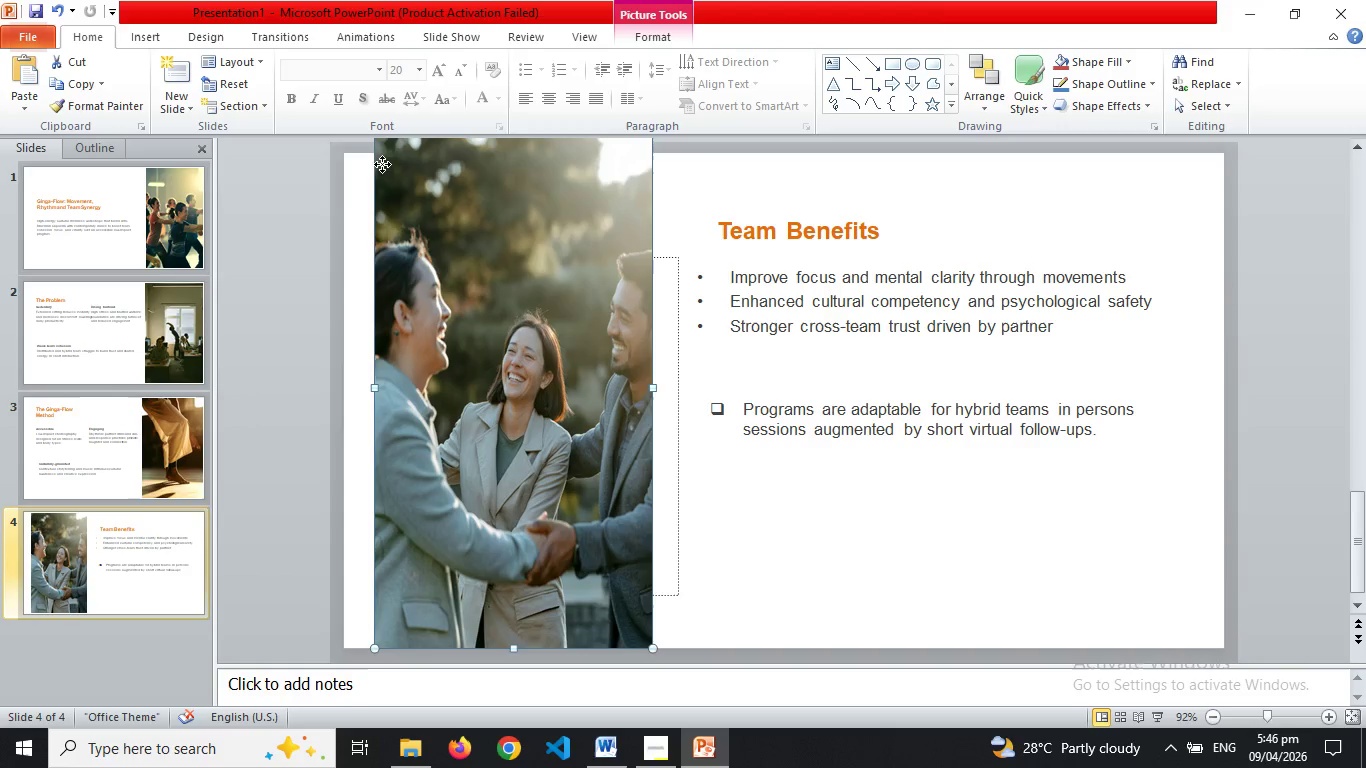 
left_click_drag(start_coordinate=[382, 164], to_coordinate=[375, 193])
 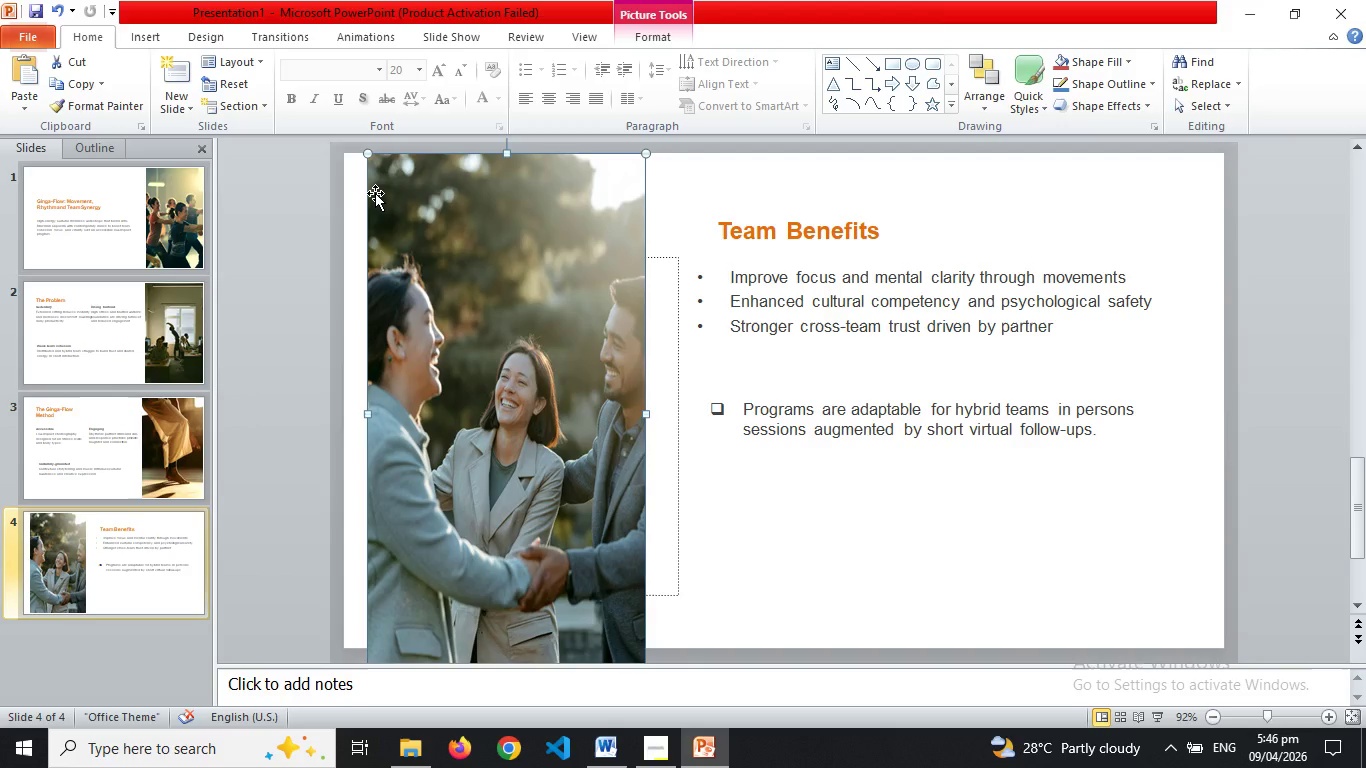 
wait(18.88)
 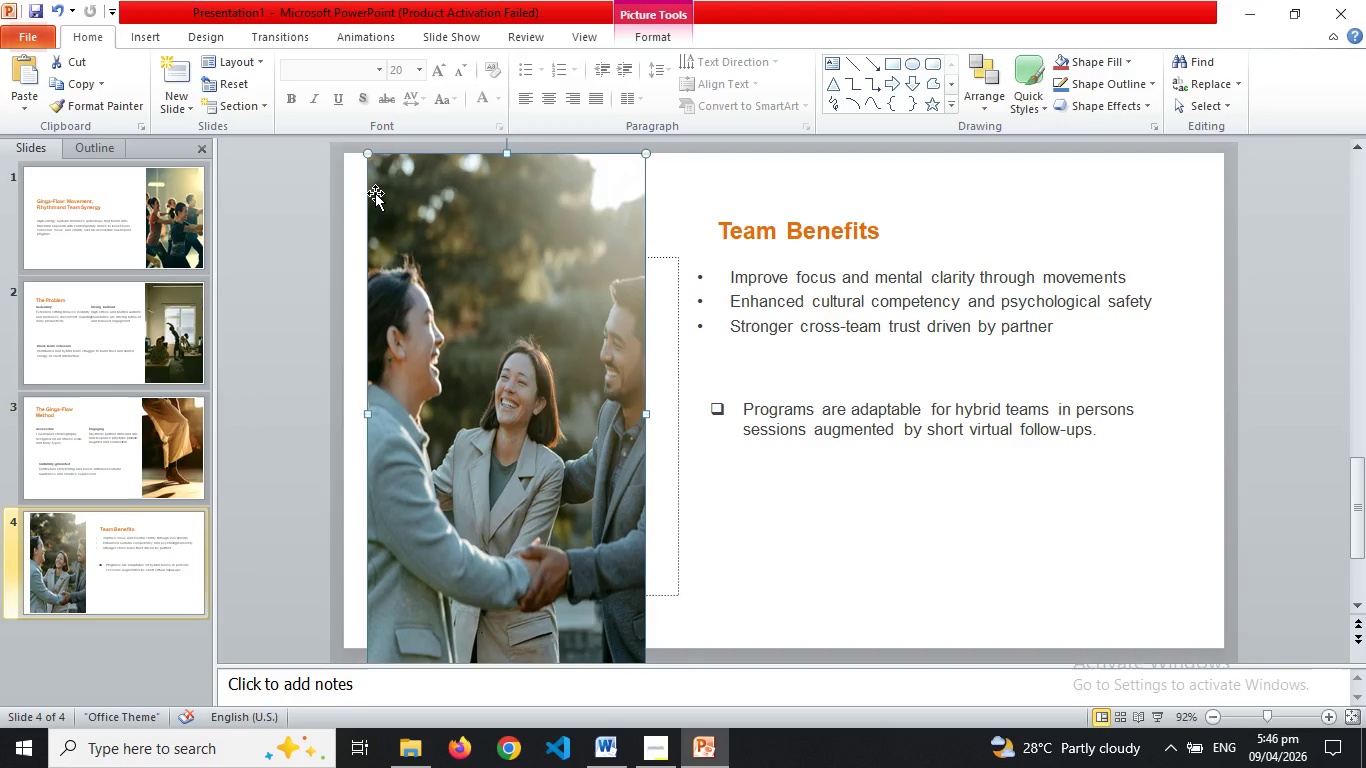 
left_click([477, 345])
 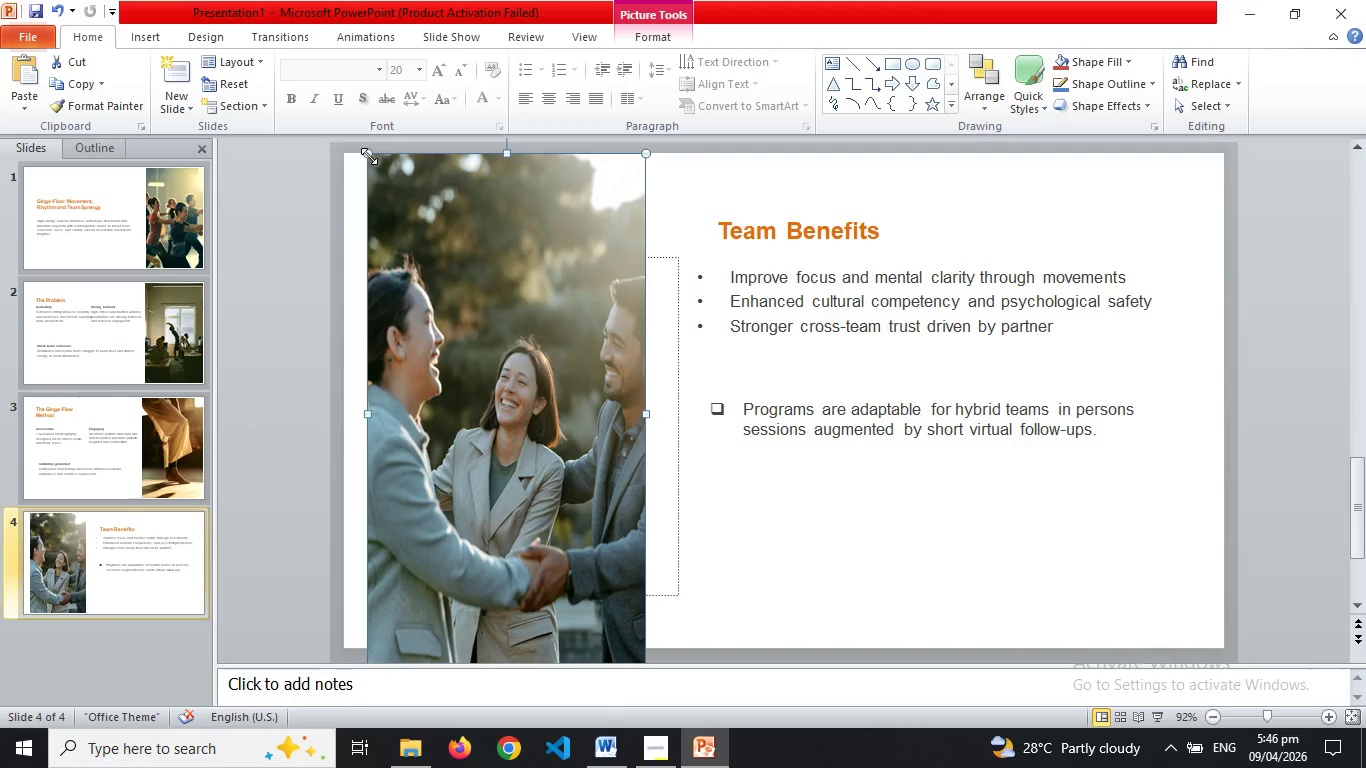 
left_click_drag(start_coordinate=[369, 156], to_coordinate=[369, 185])
 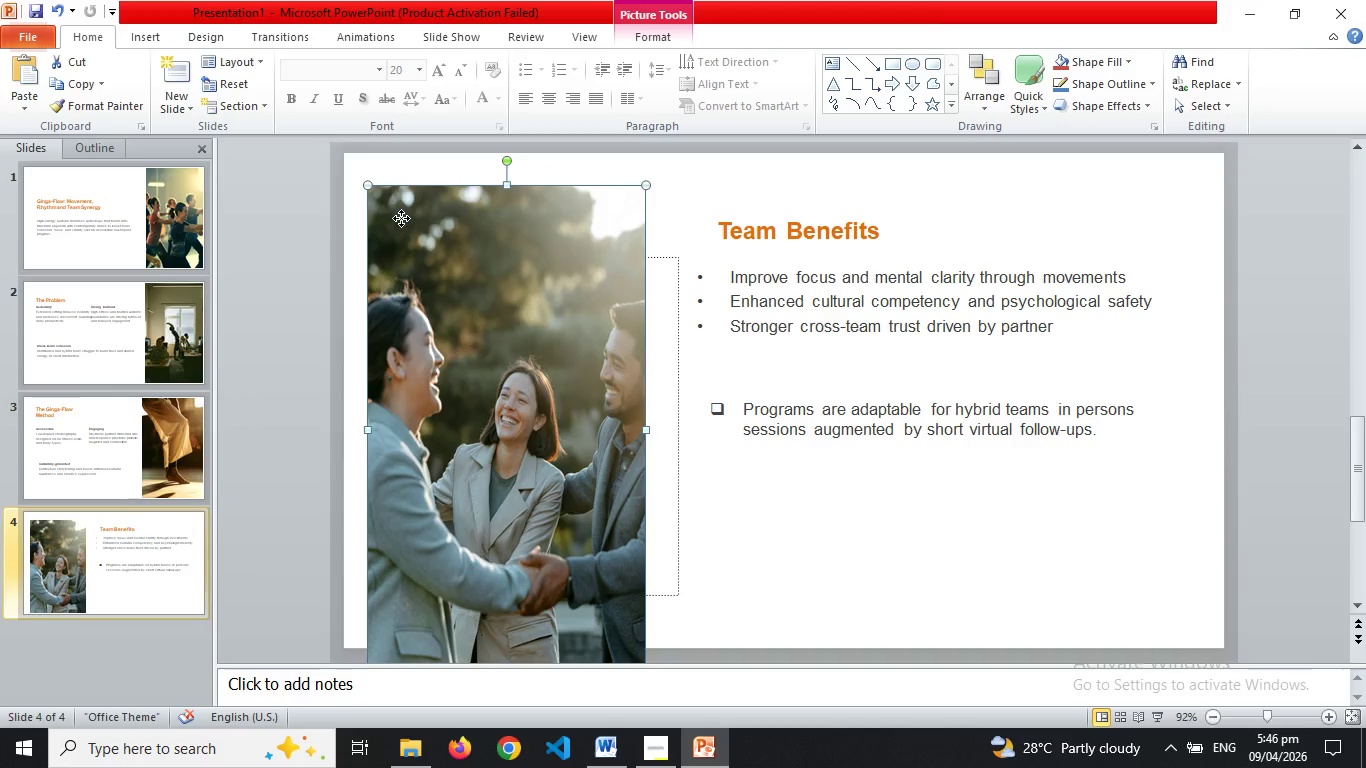 
left_click_drag(start_coordinate=[401, 218], to_coordinate=[376, 186])
 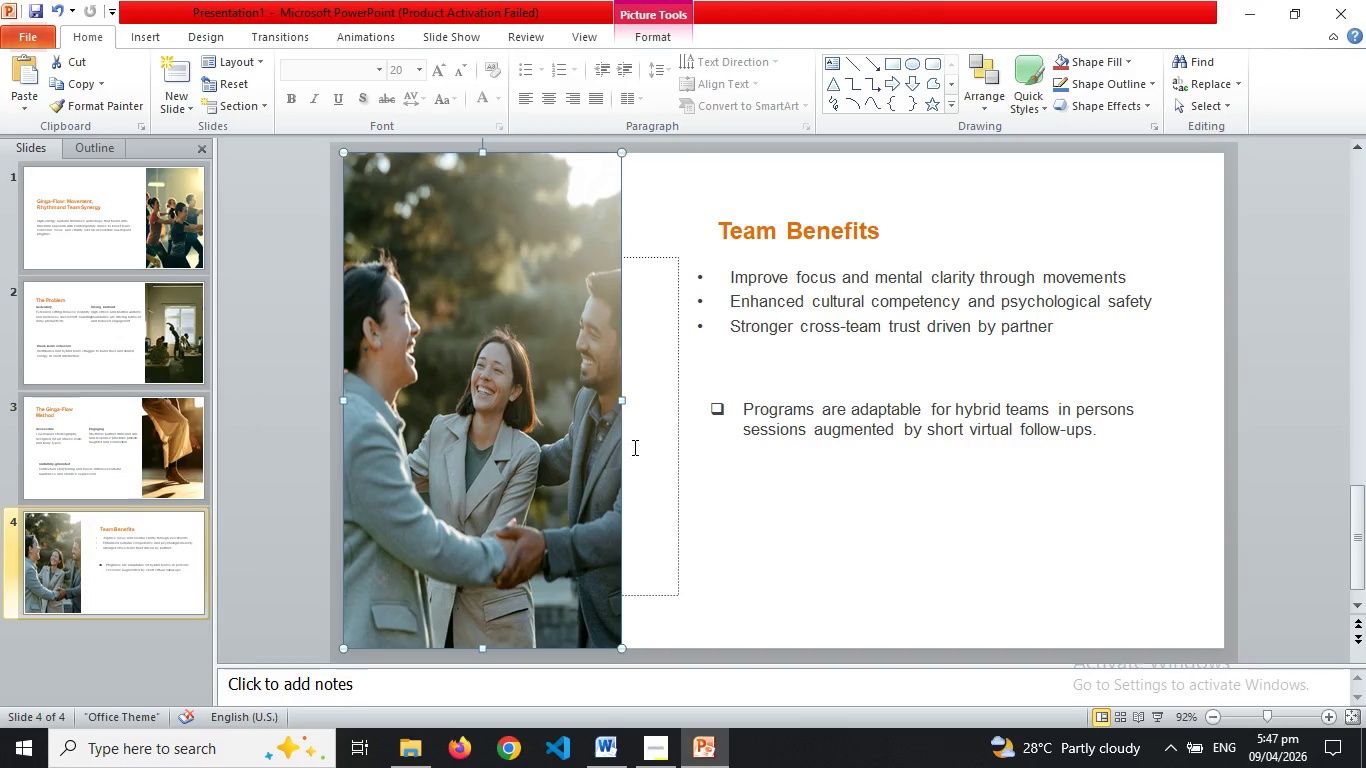 
left_click_drag(start_coordinate=[623, 402], to_coordinate=[682, 402])
 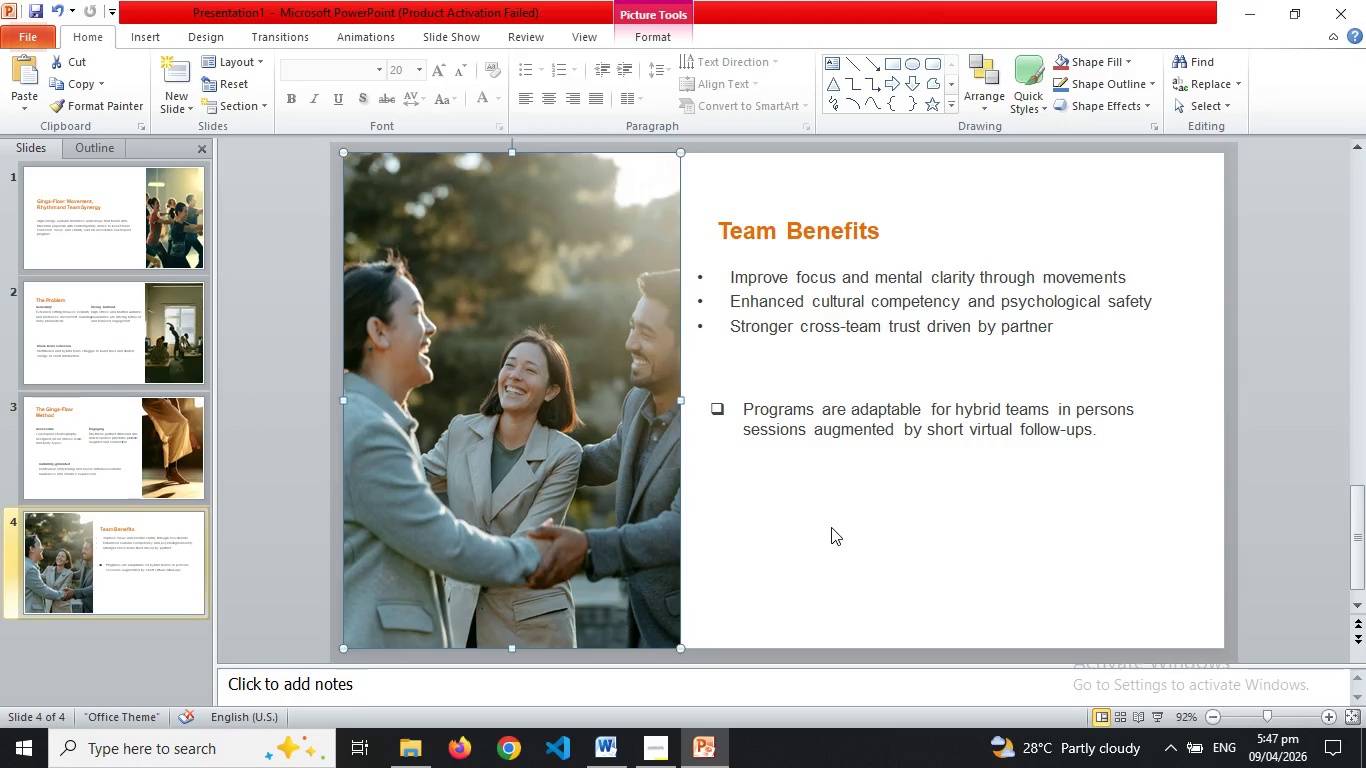 
left_click([831, 527])
 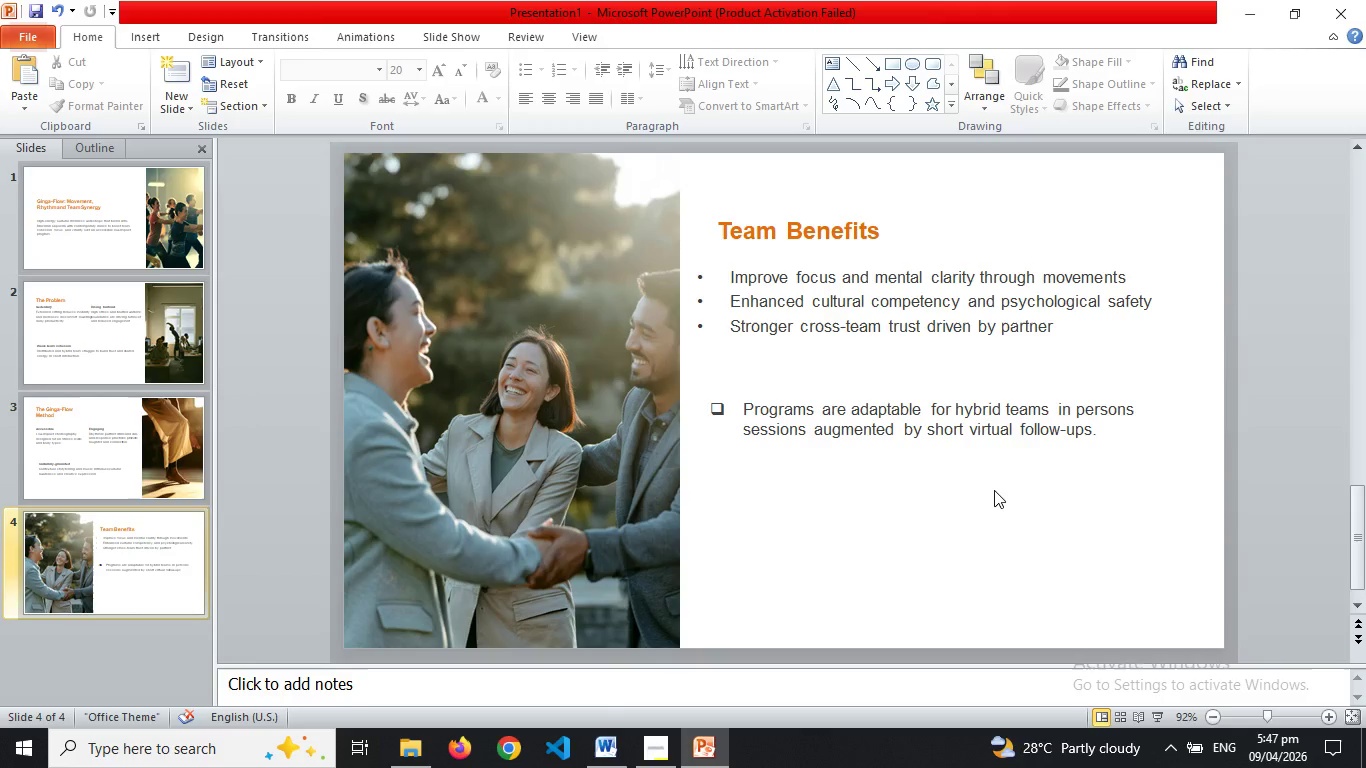 
wait(39.05)
 